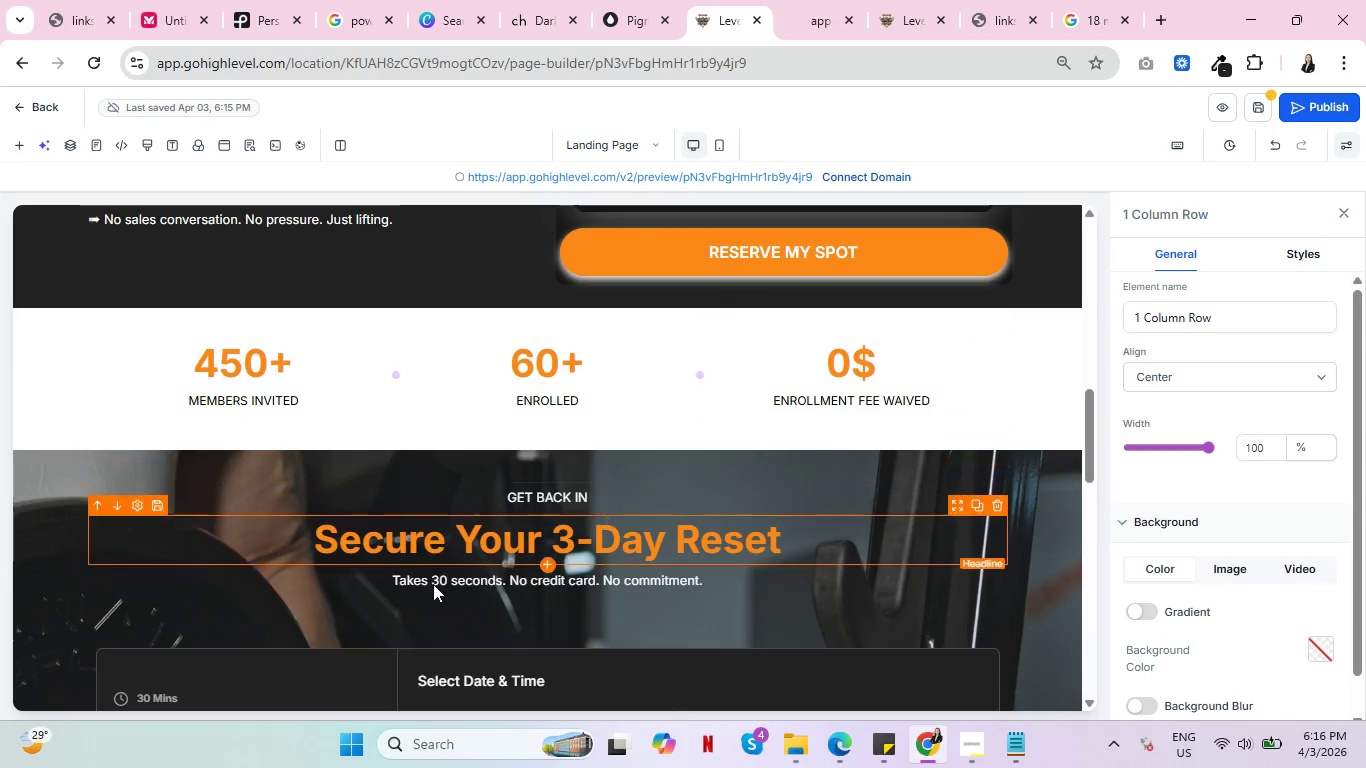 
scroll: coordinate [724, 346], scroll_direction: up, amount: 14.0
 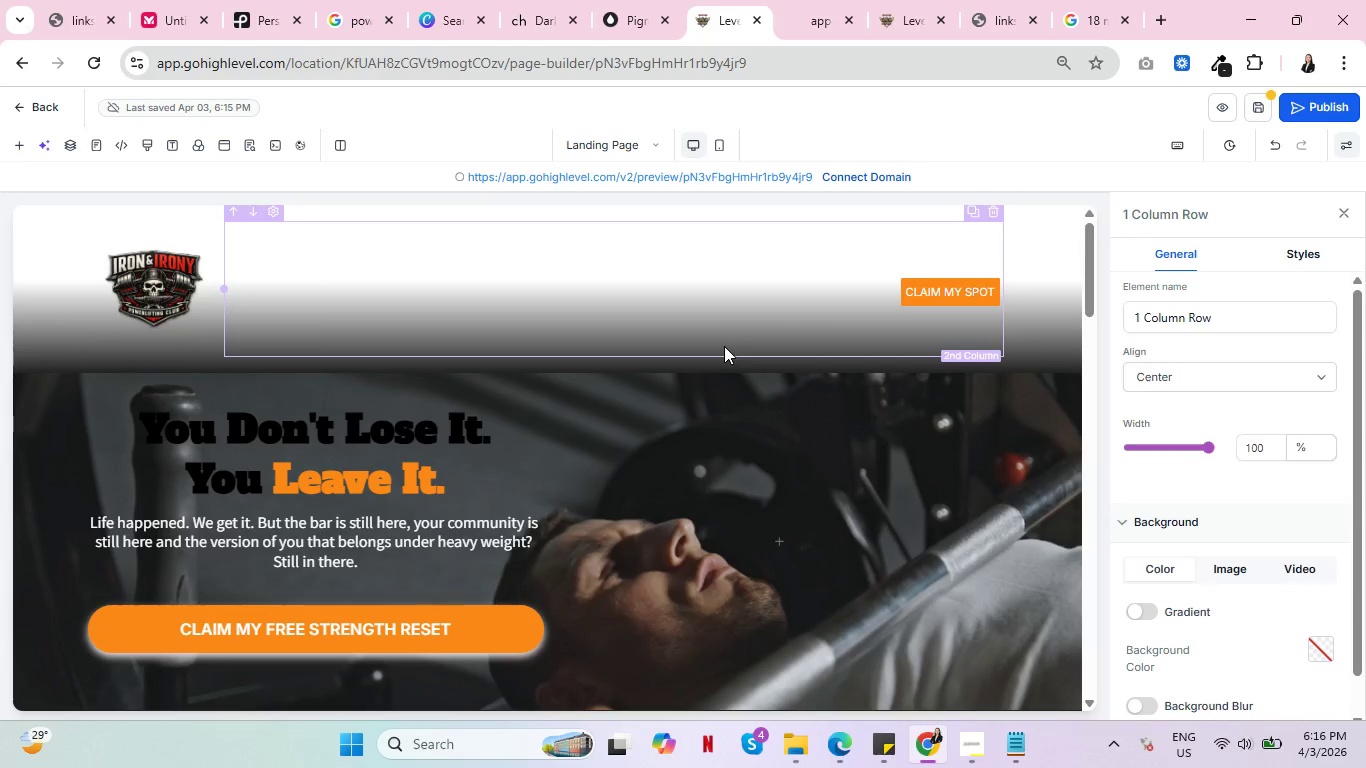 
scroll: coordinate [678, 388], scroll_direction: down, amount: 11.0
 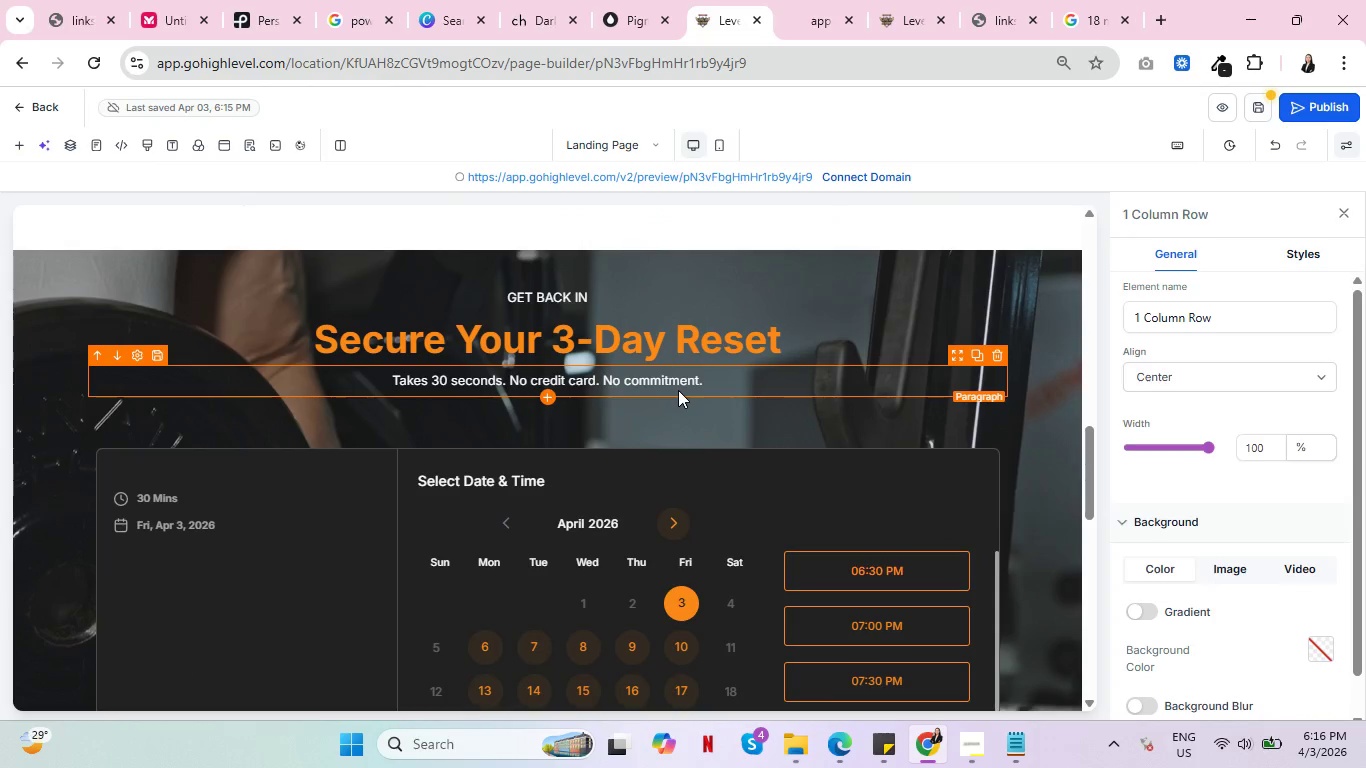 
scroll: coordinate [678, 391], scroll_direction: up, amount: 3.0
 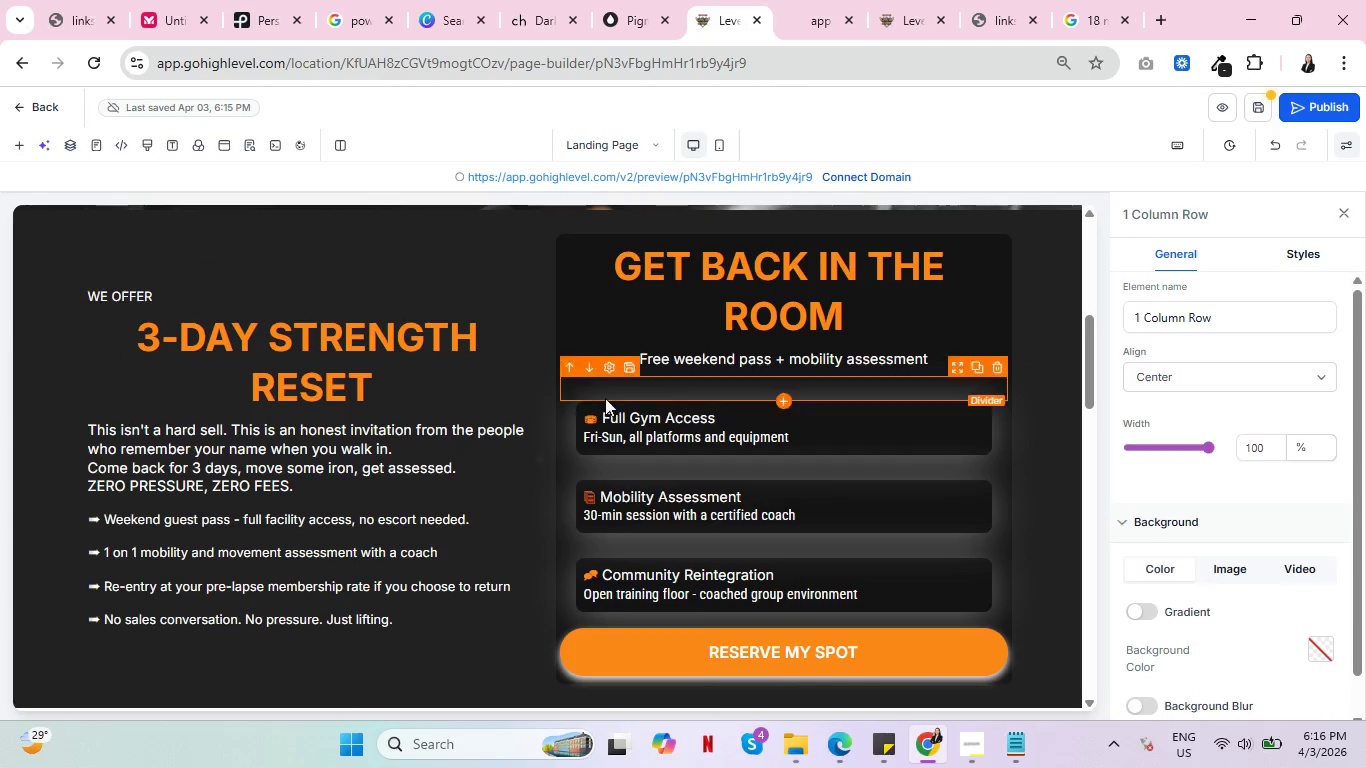 
double_click([312, 337])
 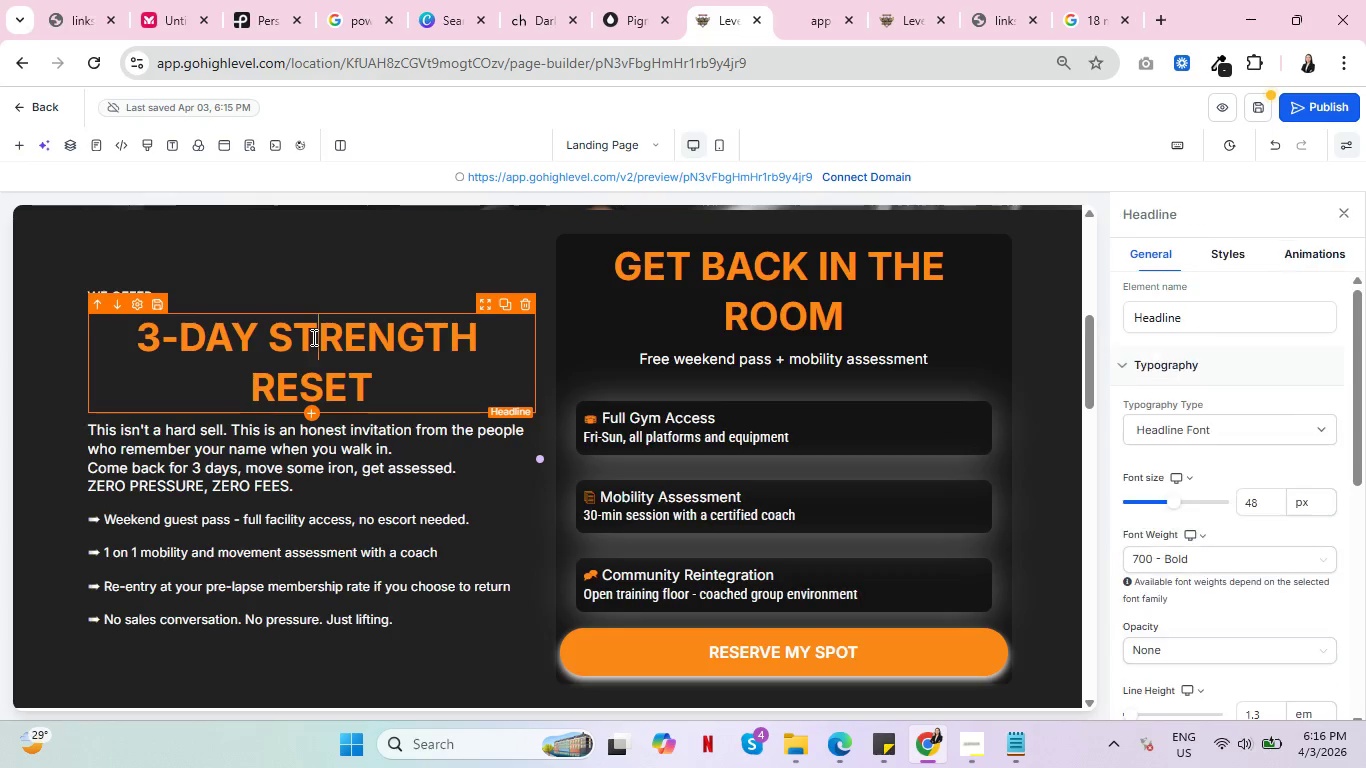 
triple_click([312, 337])
 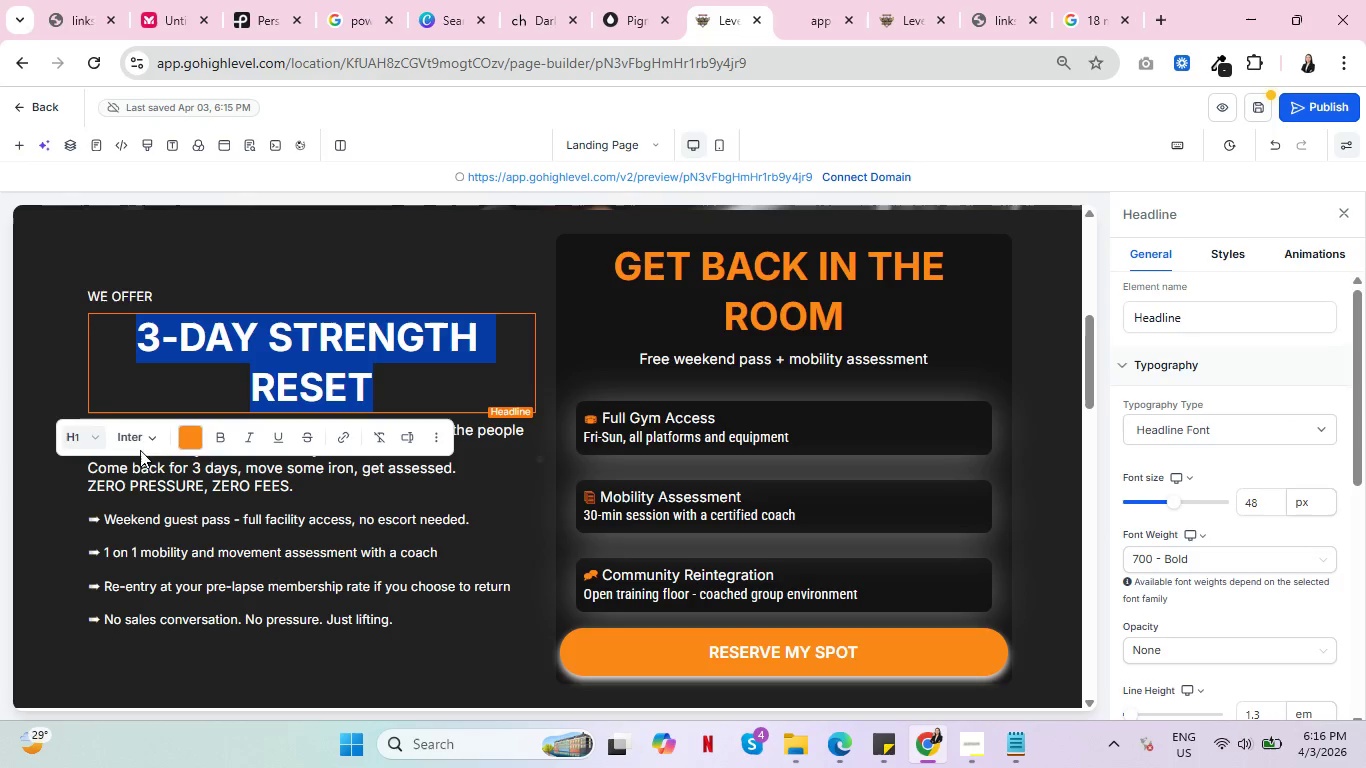 
left_click([140, 436])
 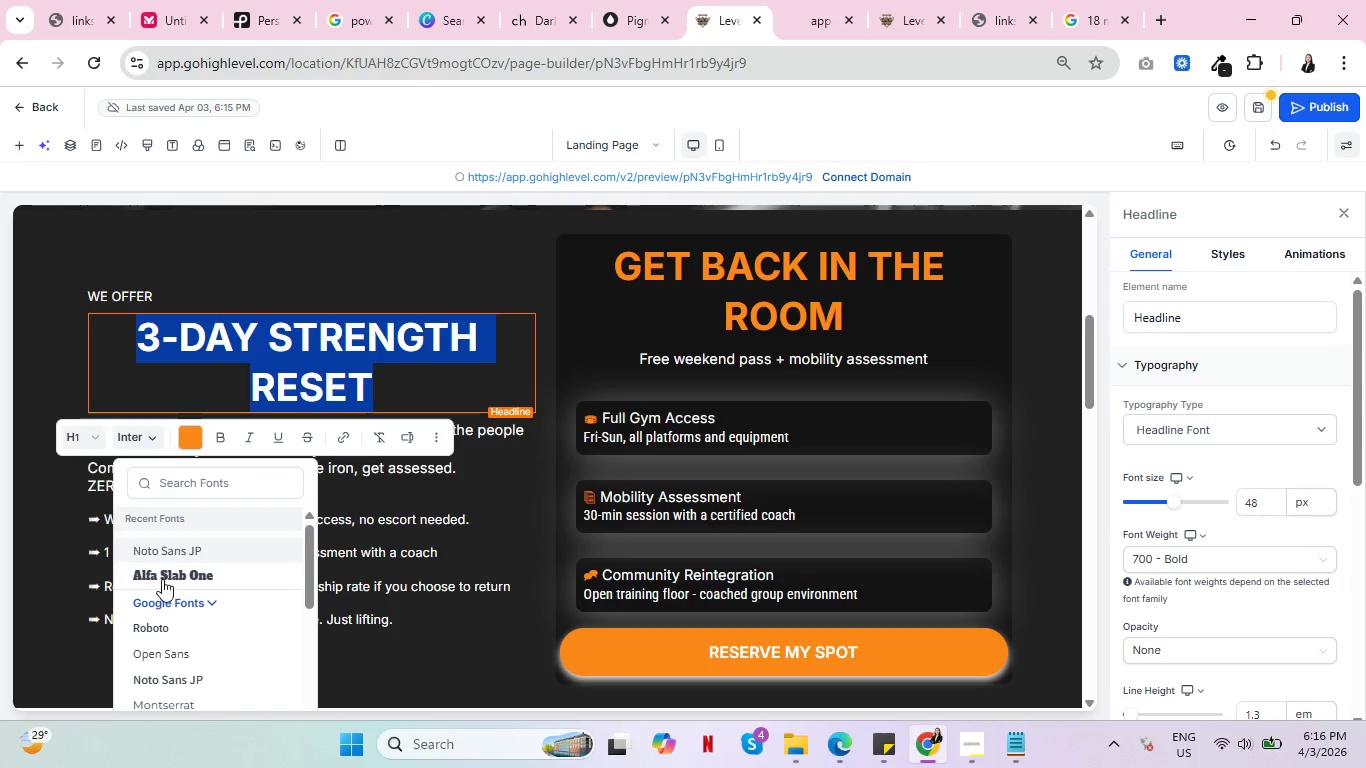 
left_click([162, 583])
 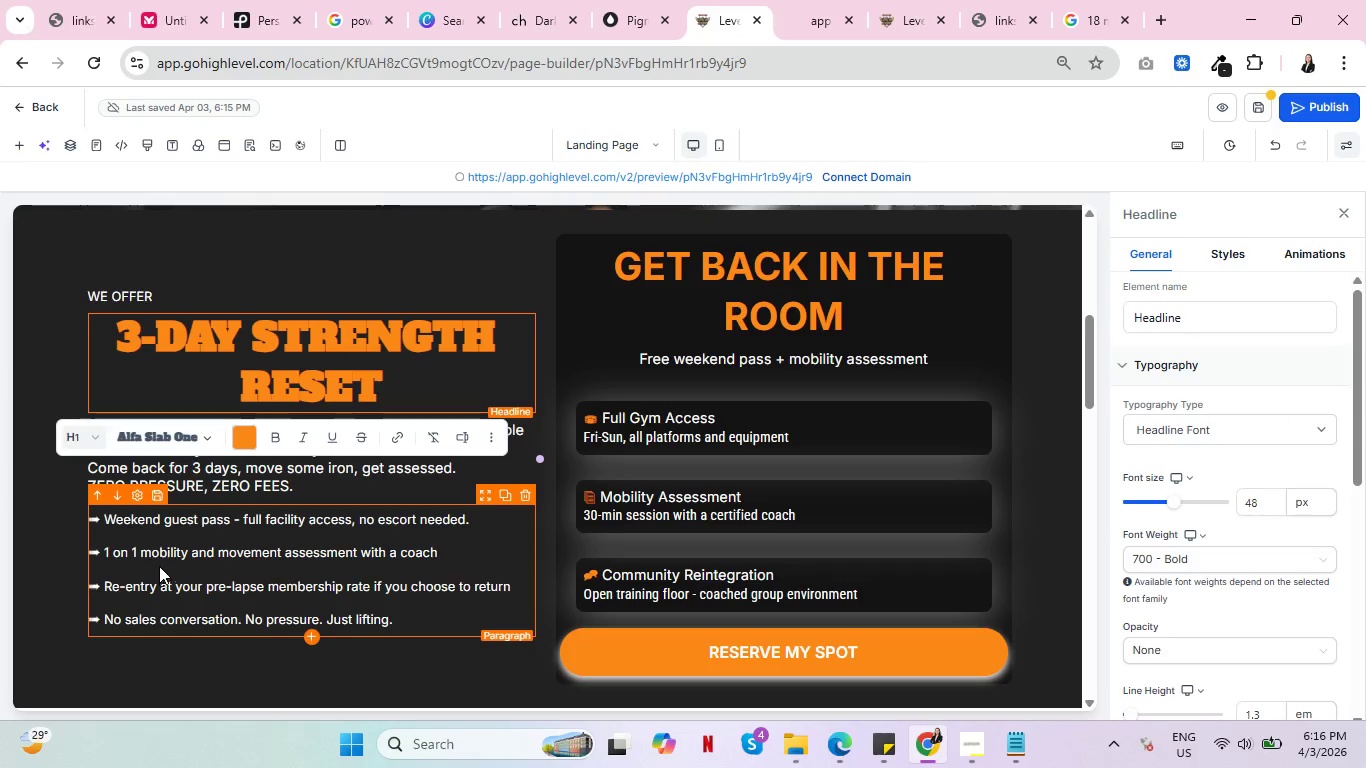 
left_click([177, 447])
 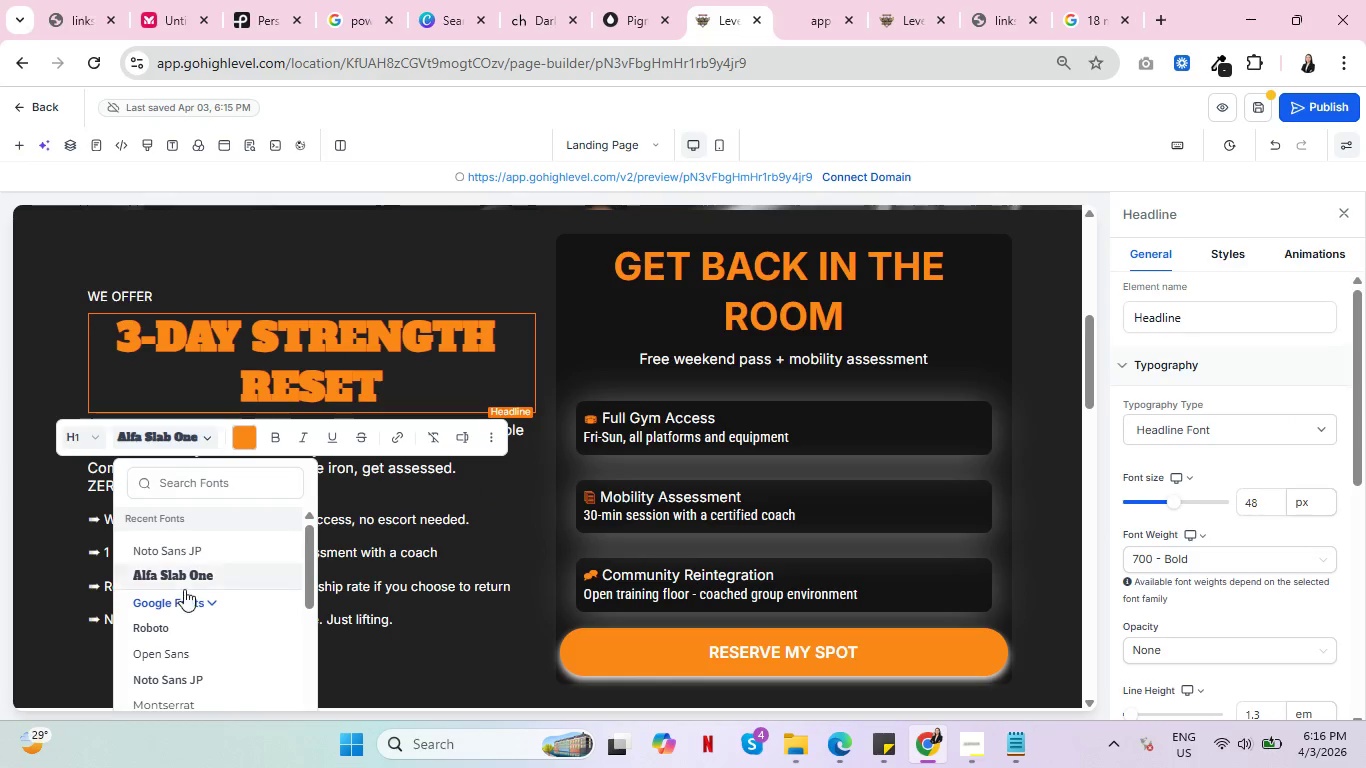 
scroll: coordinate [174, 565], scroll_direction: down, amount: 8.0
 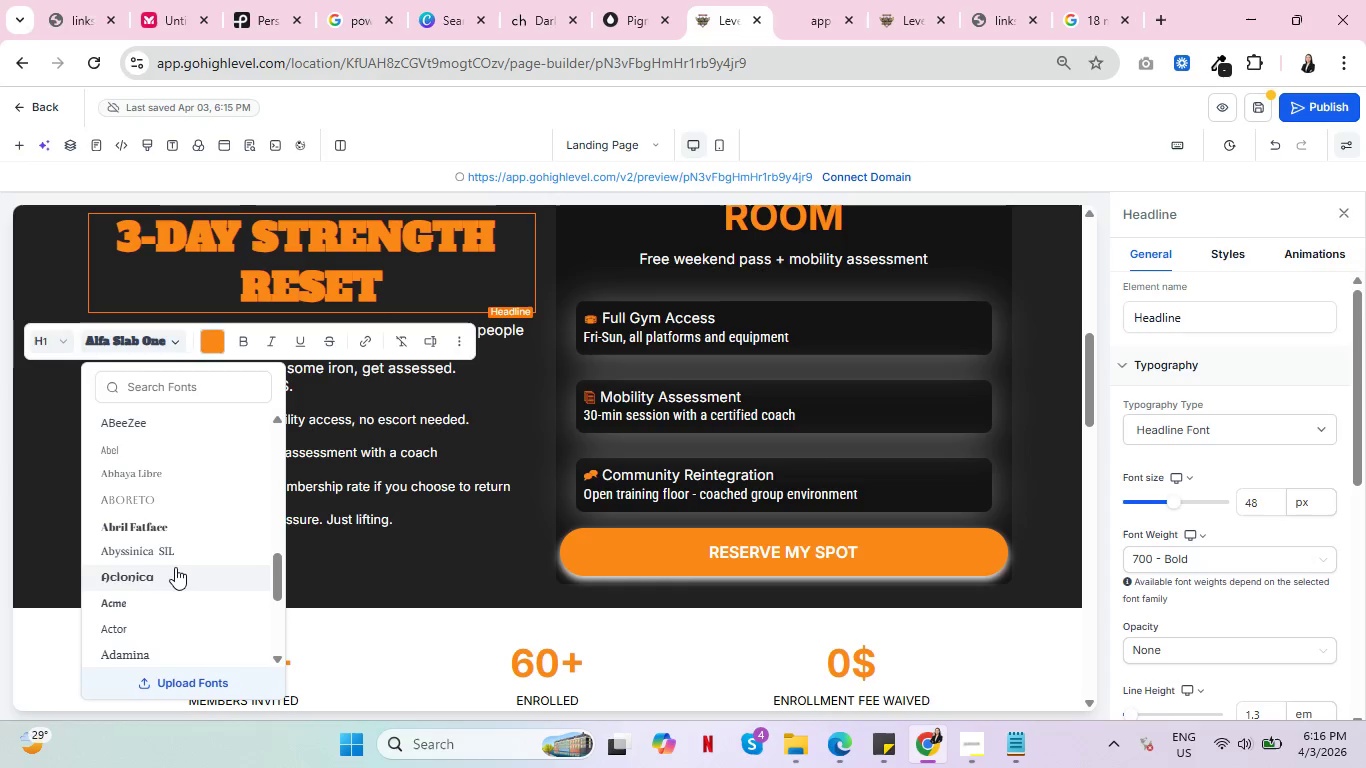 
mouse_move([180, 516])
 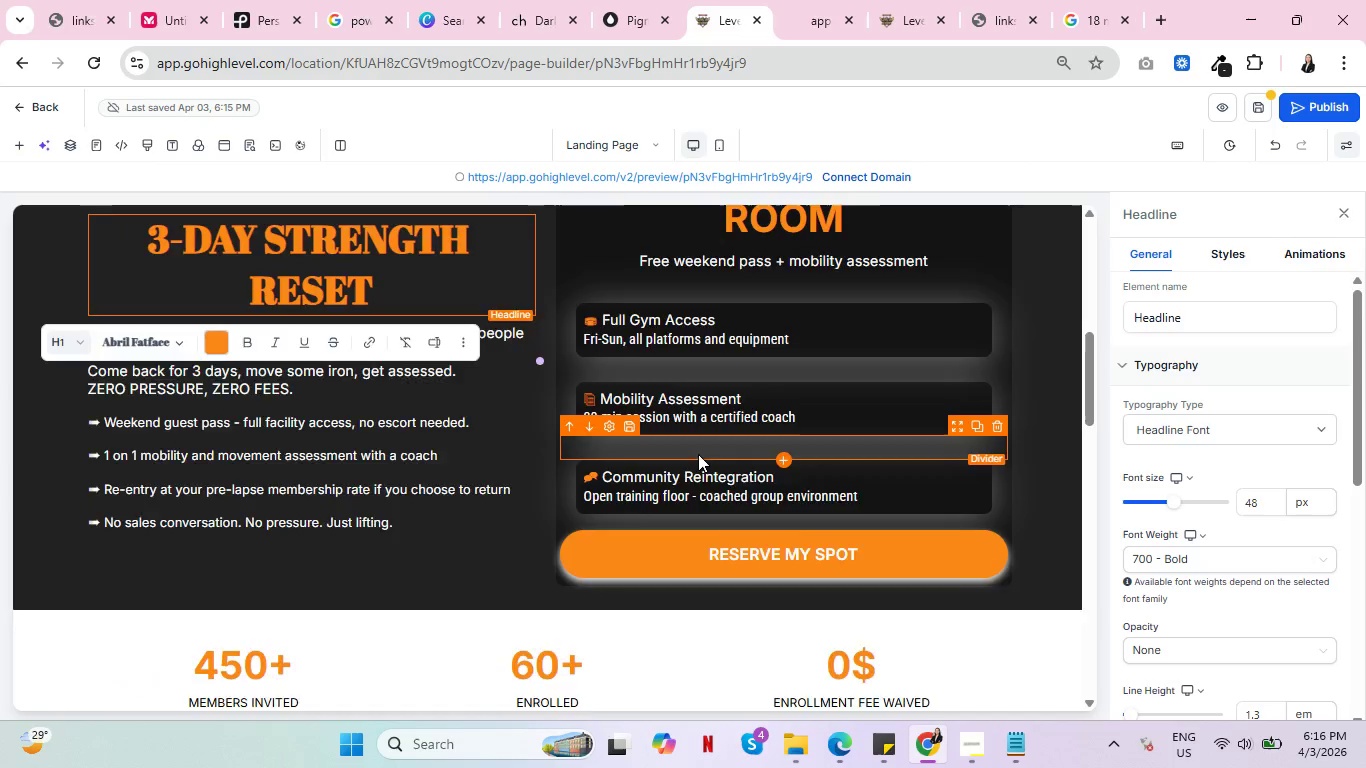 
scroll: coordinate [691, 455], scroll_direction: up, amount: 8.0
 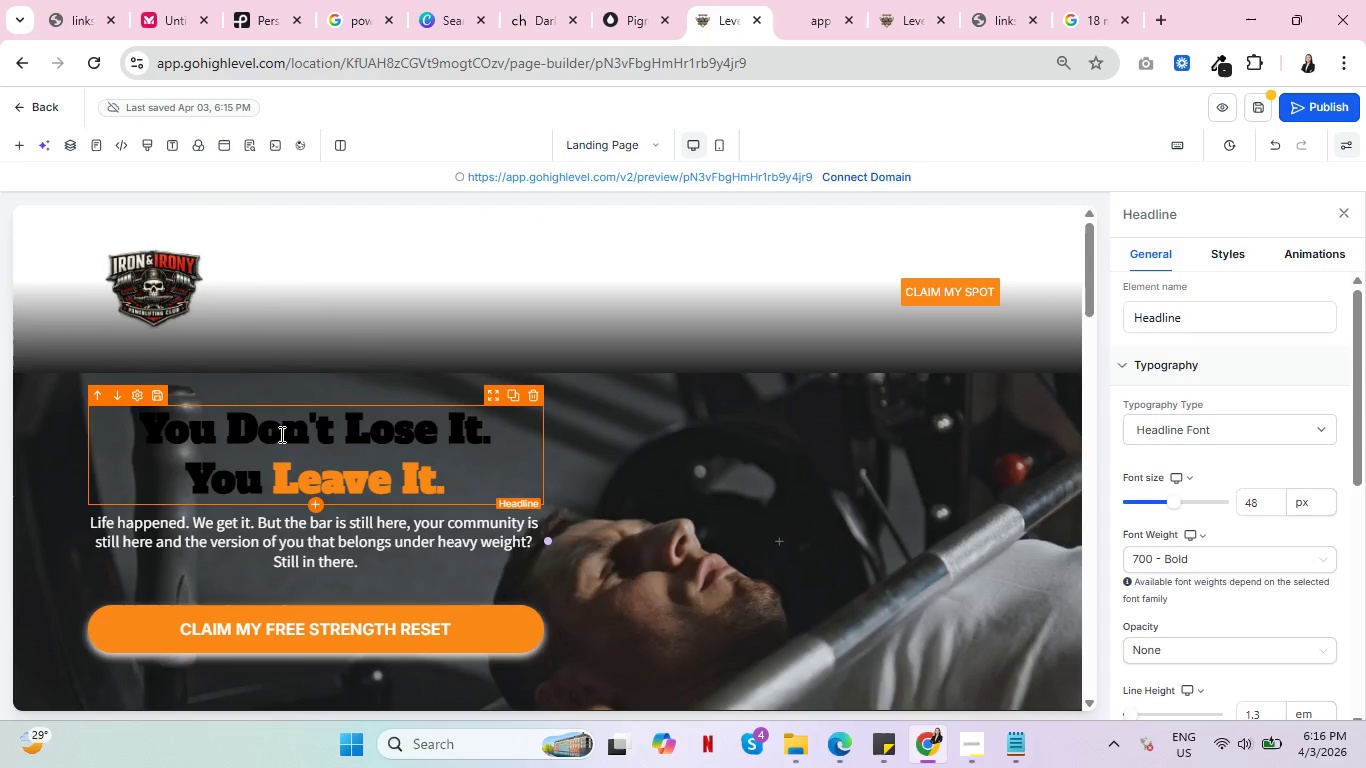 
left_click([280, 434])
 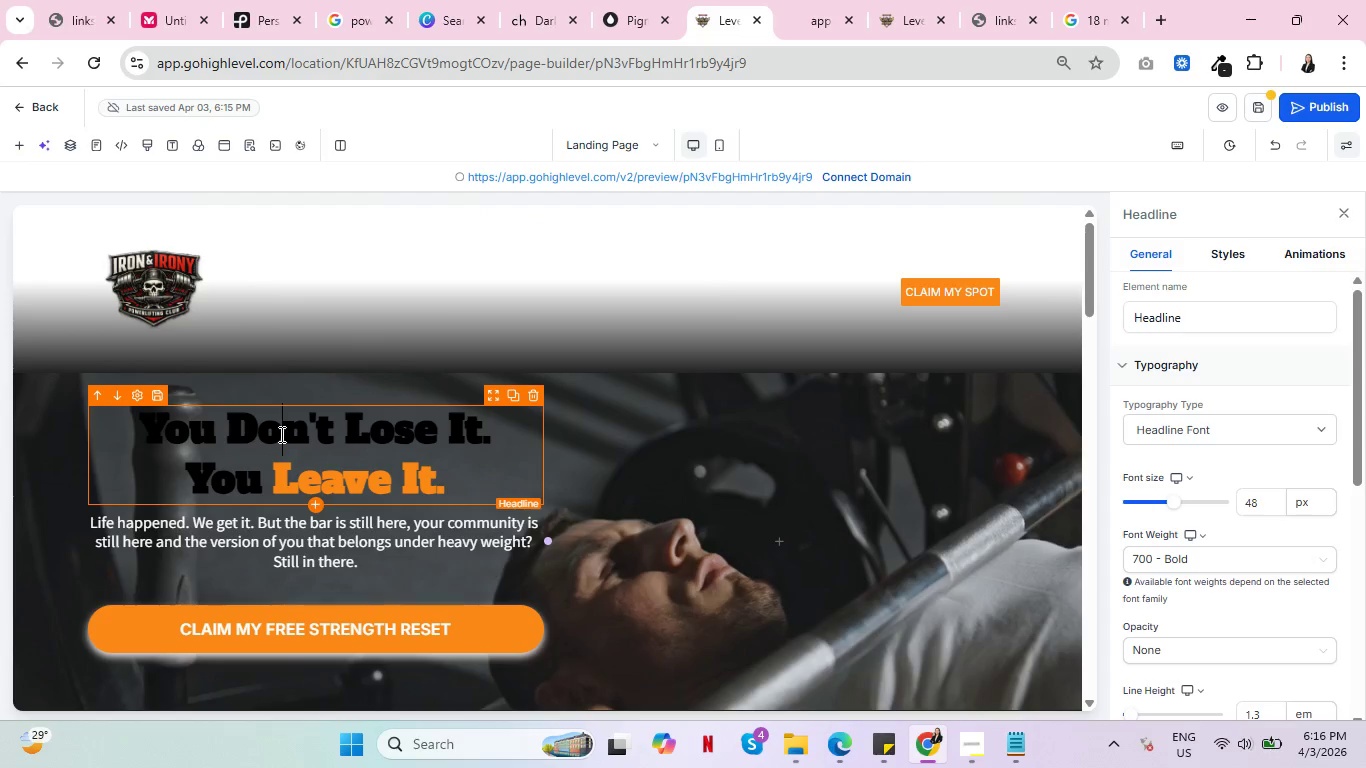 
key(Control+A)
 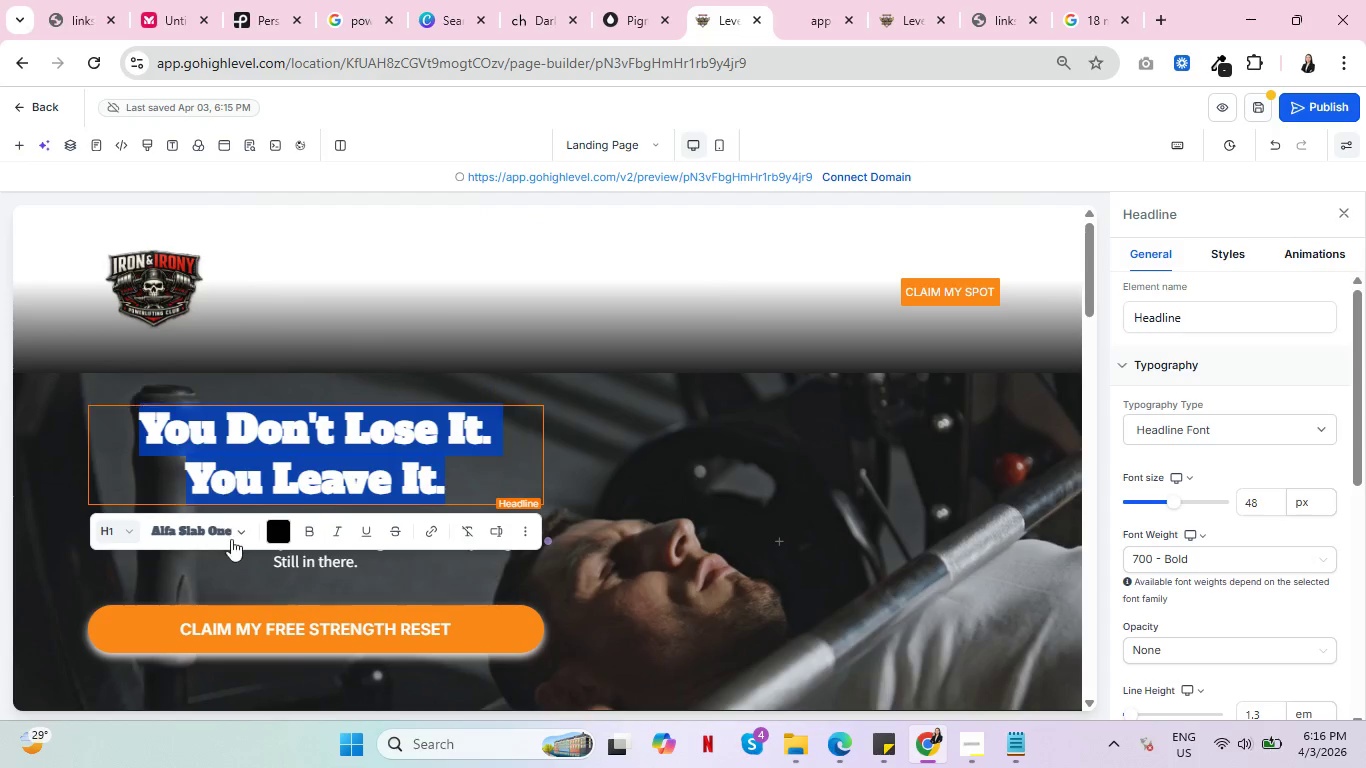 
left_click([245, 537])
 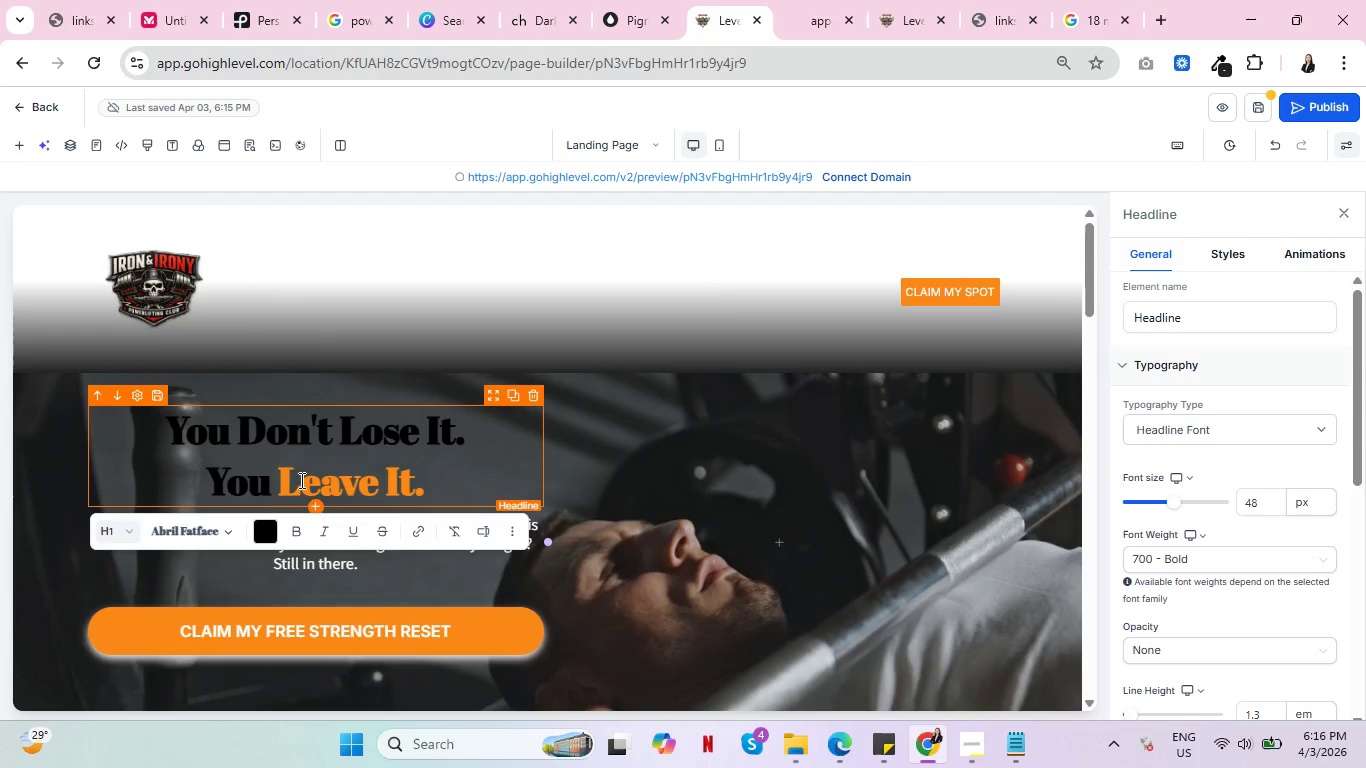 
left_click([246, 470])
 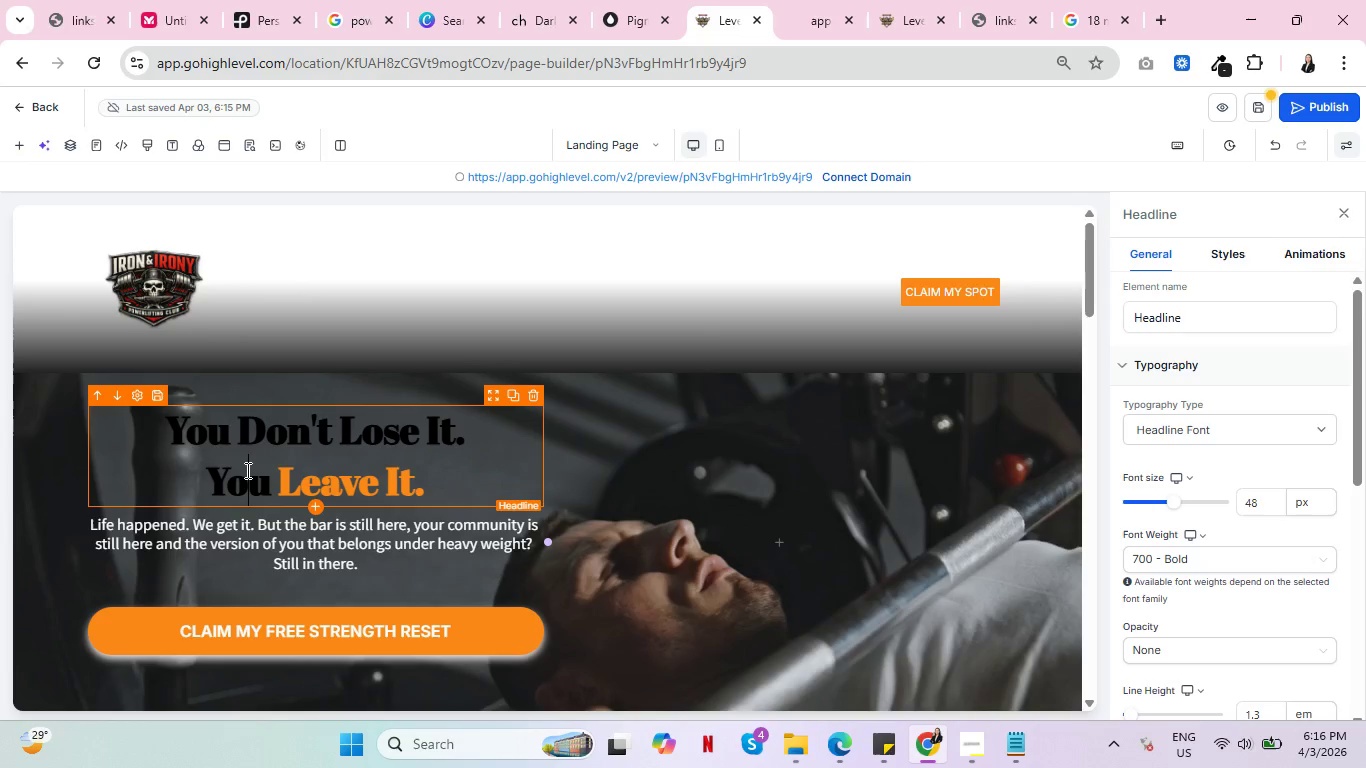 
key(Control+ControlLeft)
 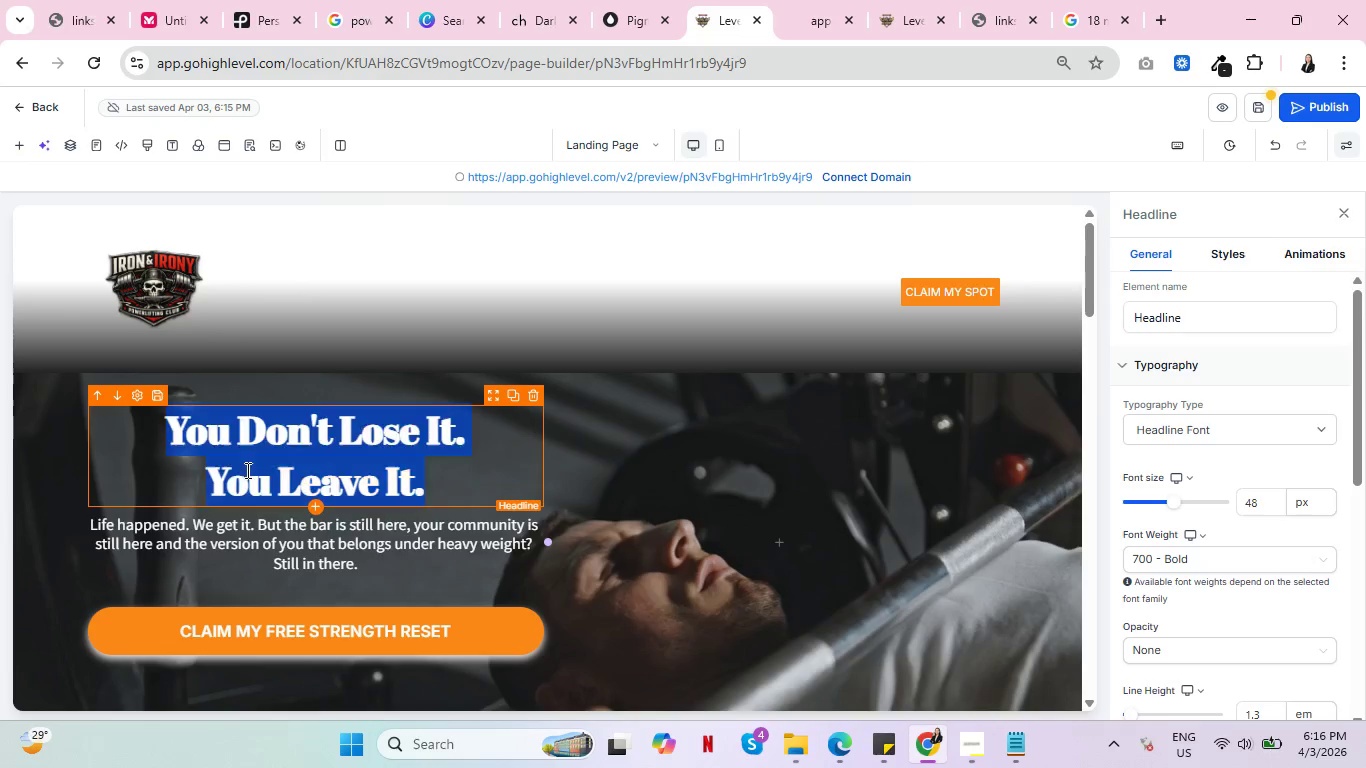 
key(Control+A)
 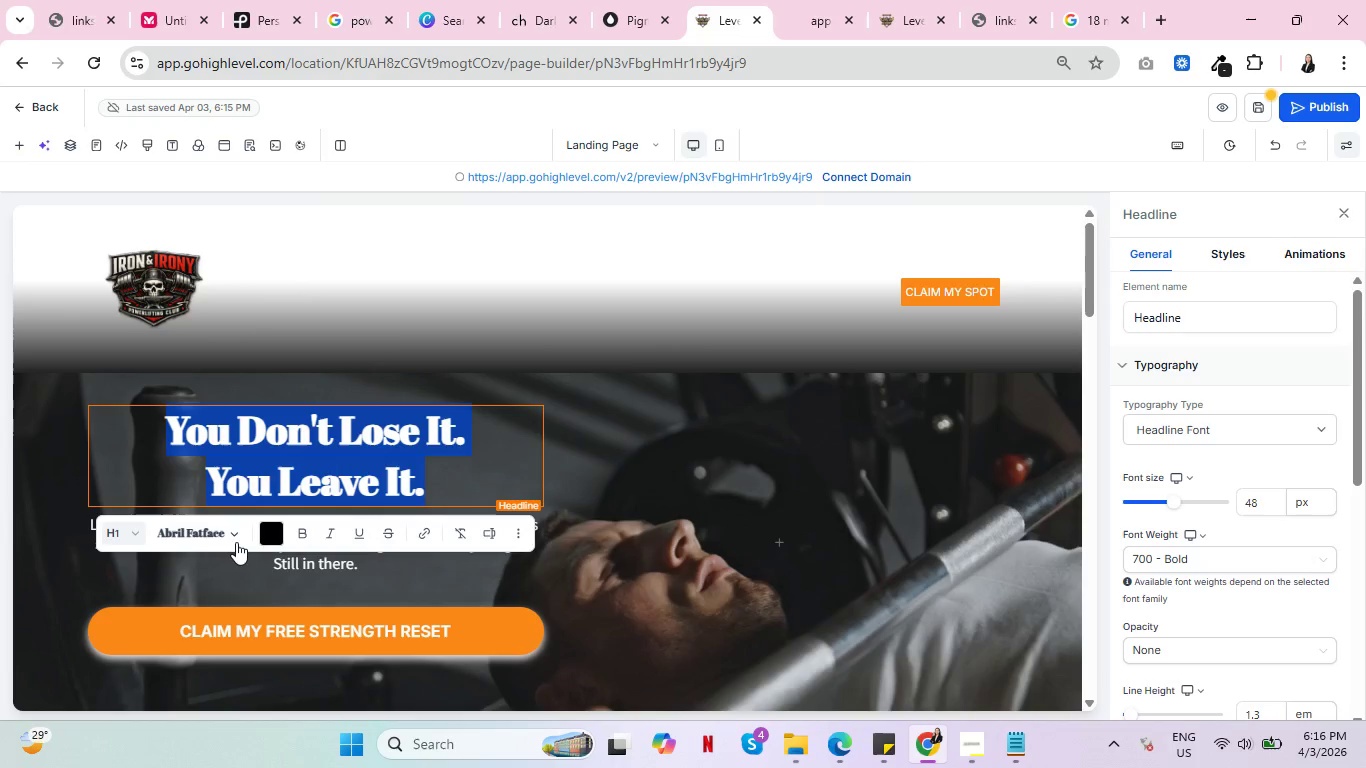 
left_click([238, 534])
 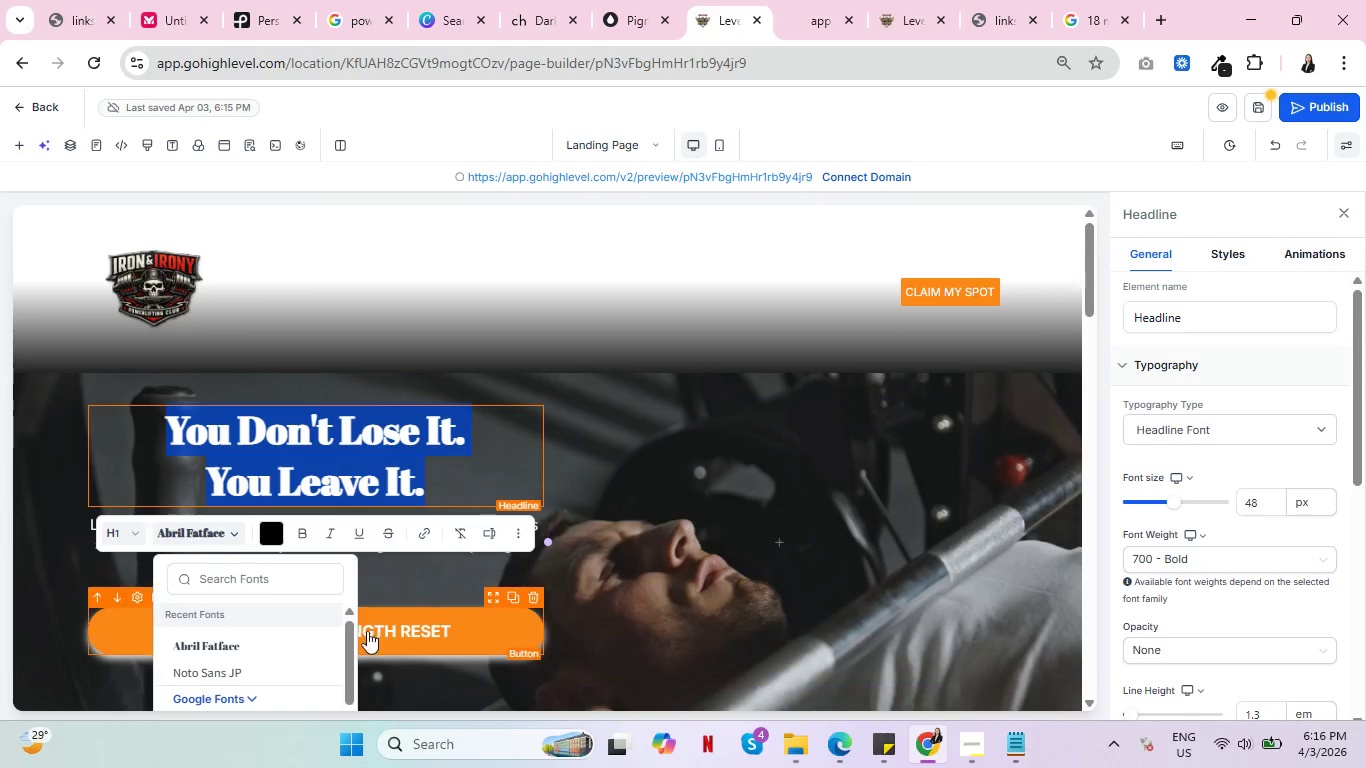 
scroll: coordinate [292, 547], scroll_direction: down, amount: 8.0
 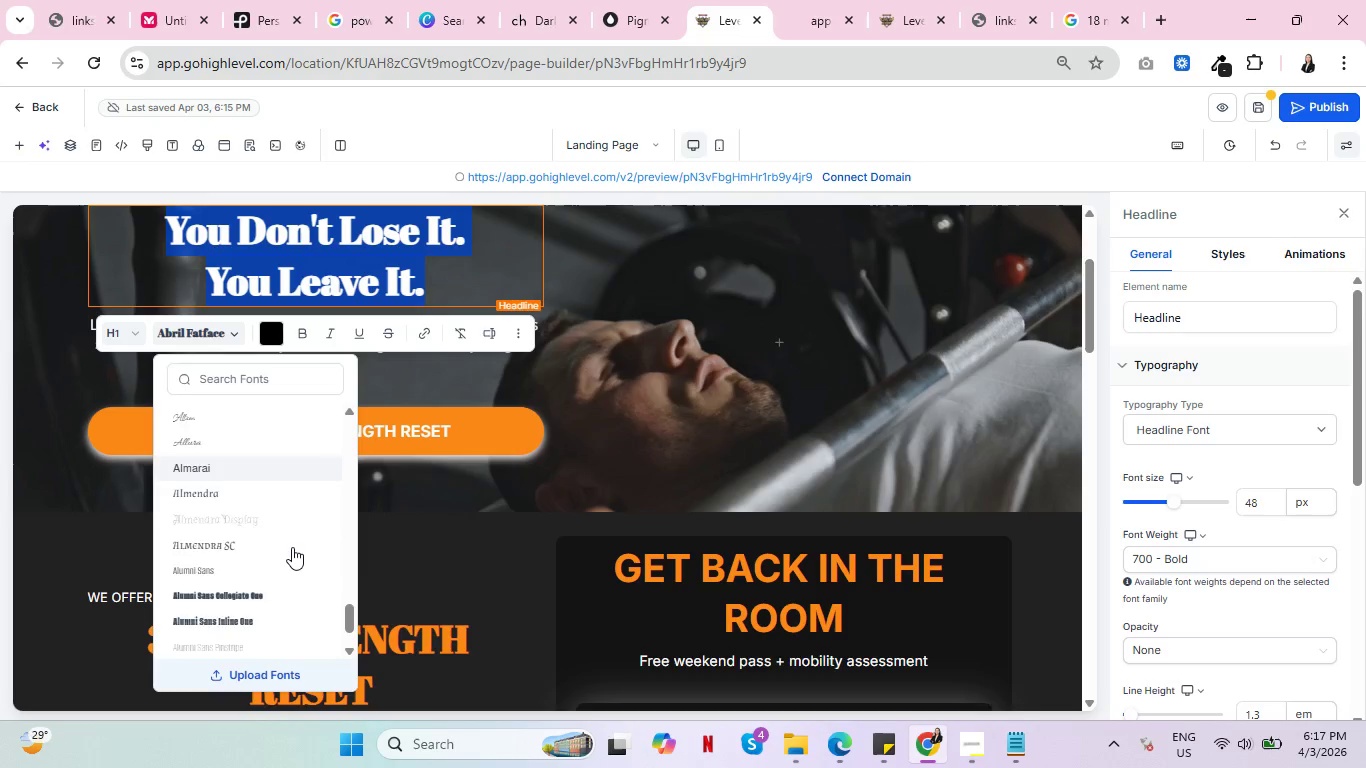 
left_click([257, 523])
 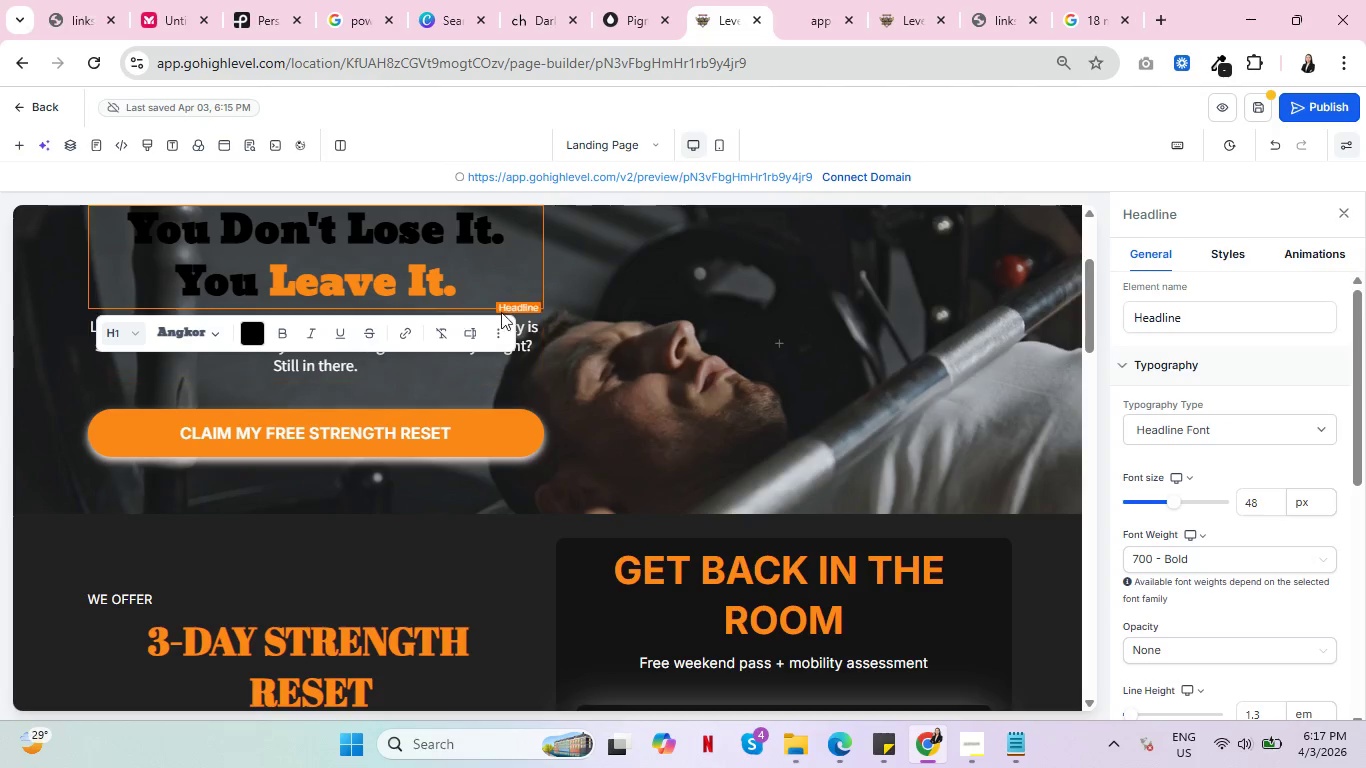 
left_click([209, 334])
 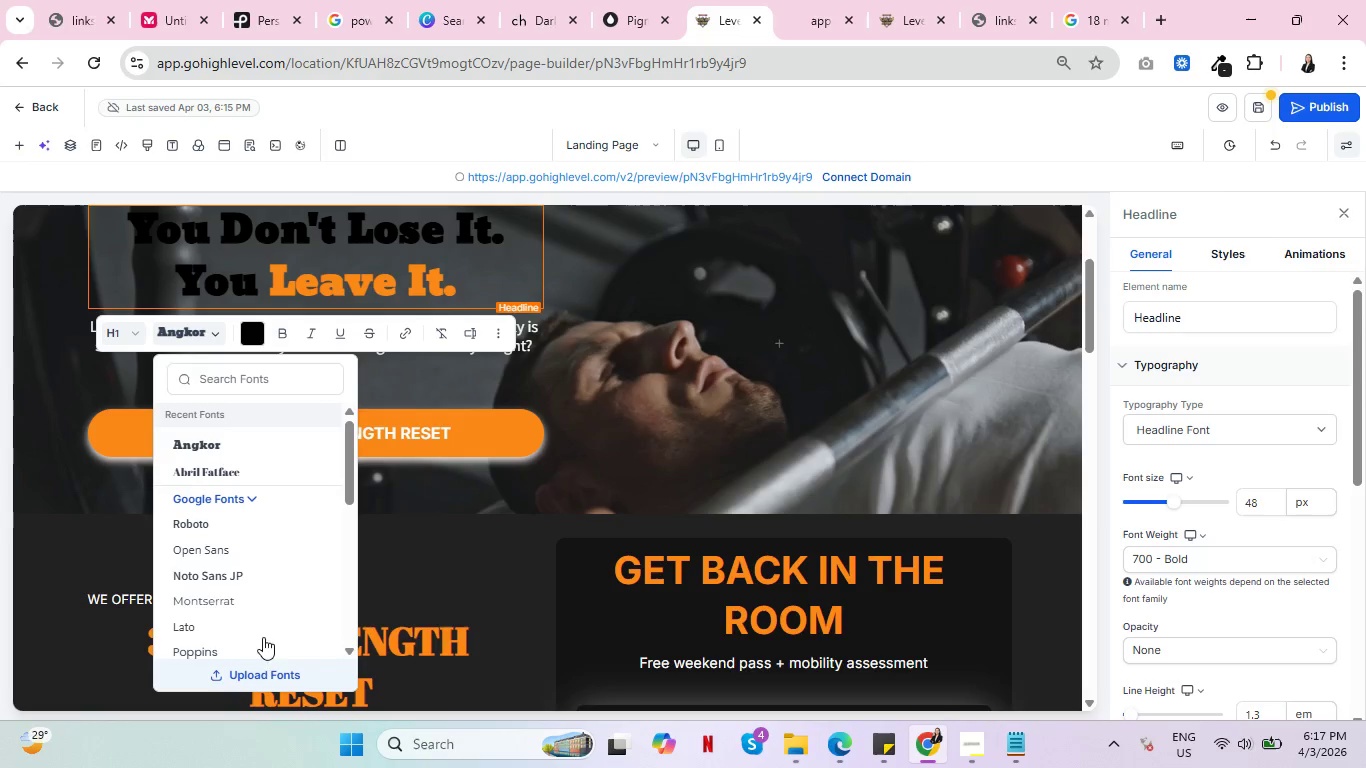 
scroll: coordinate [270, 555], scroll_direction: down, amount: 13.0
 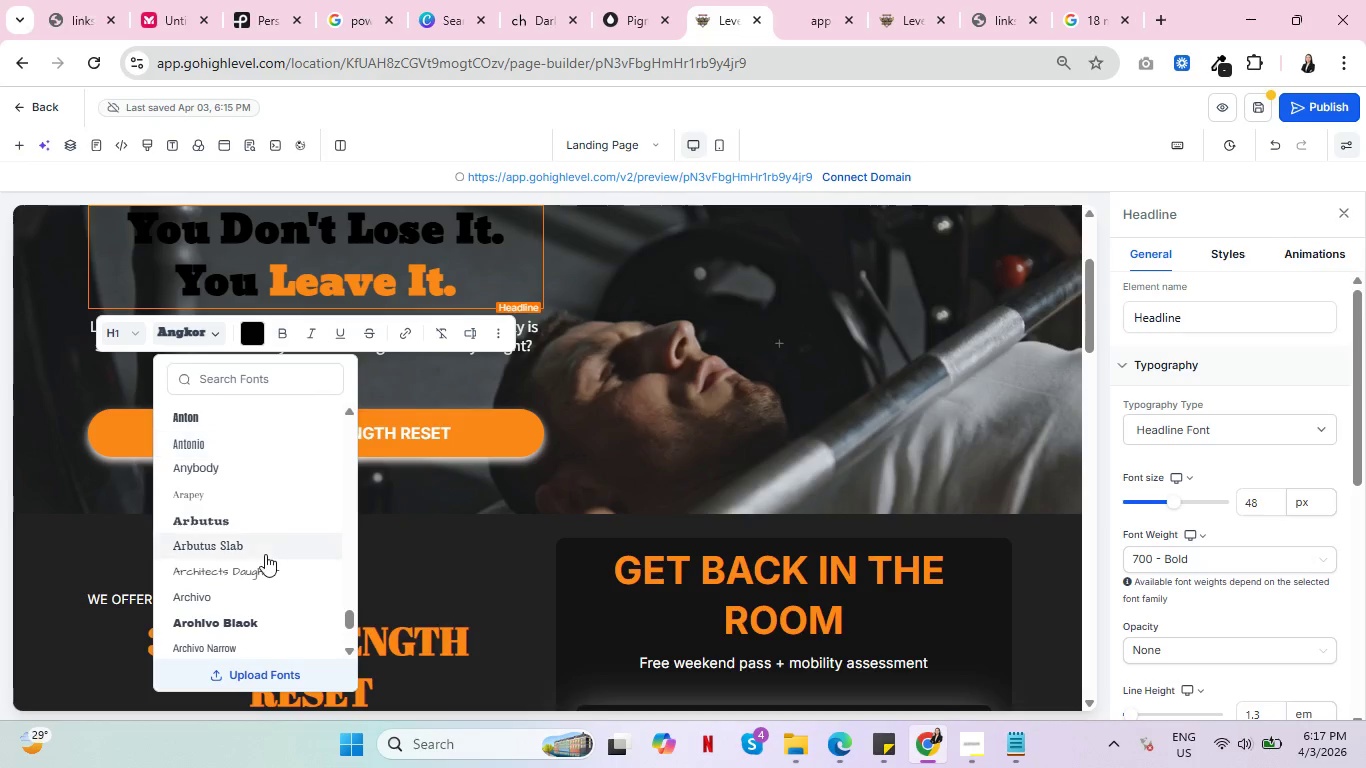 
left_click([214, 522])
 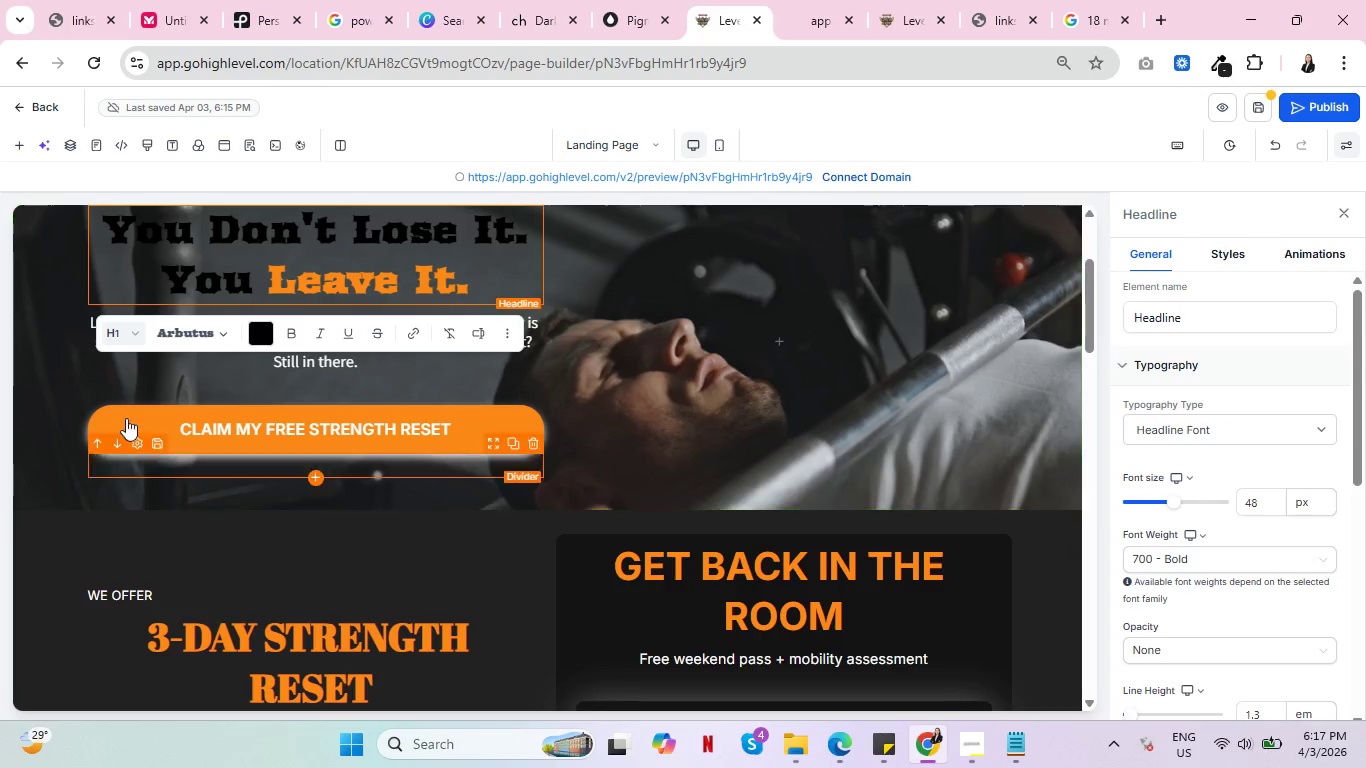 
left_click([201, 335])
 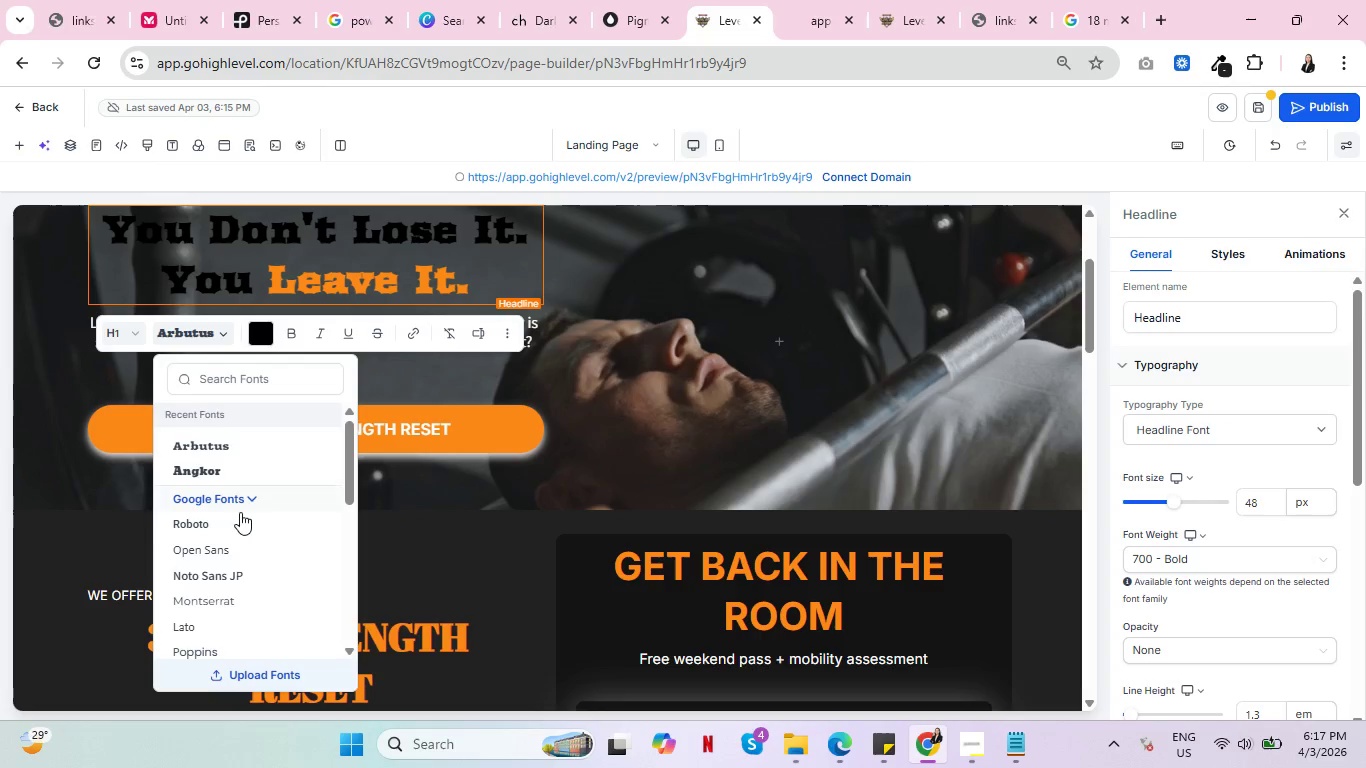 
scroll: coordinate [264, 510], scroll_direction: down, amount: 38.0
 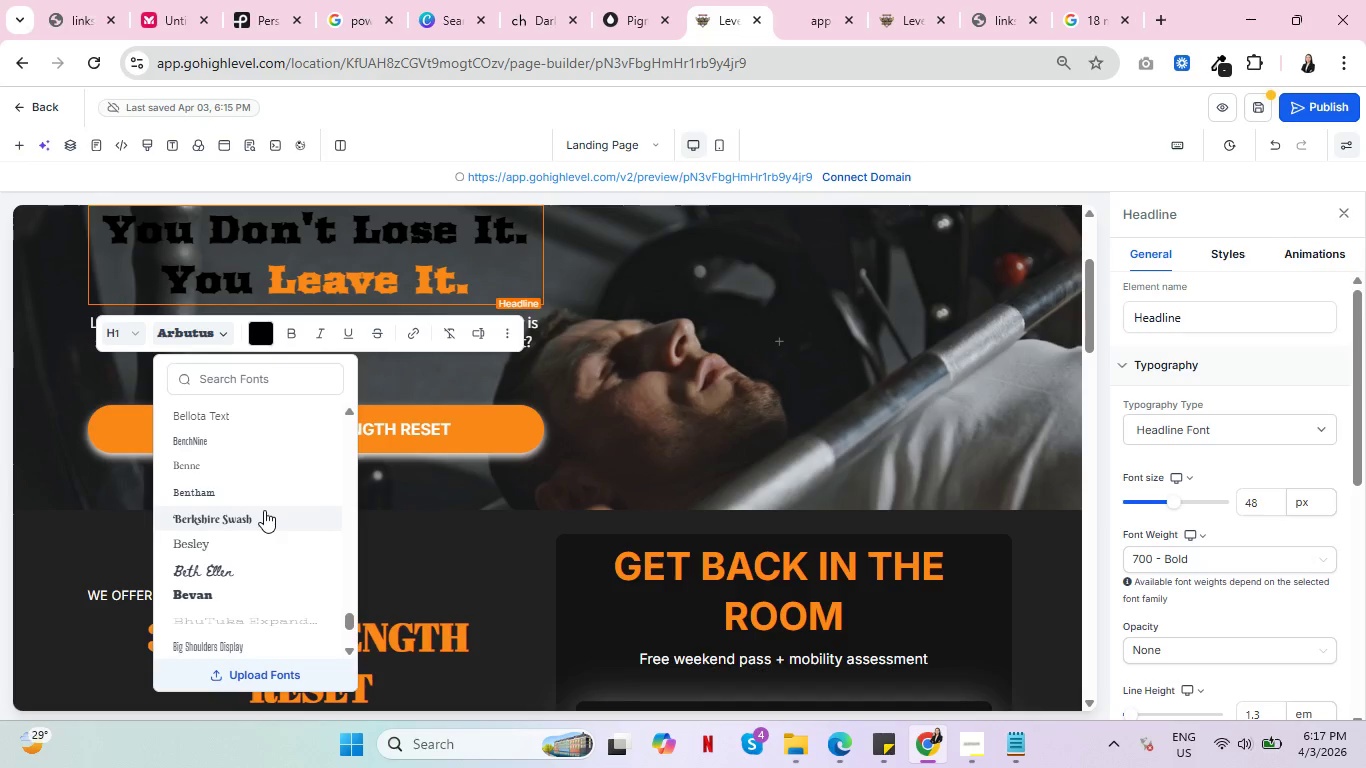 
left_click([205, 589])
 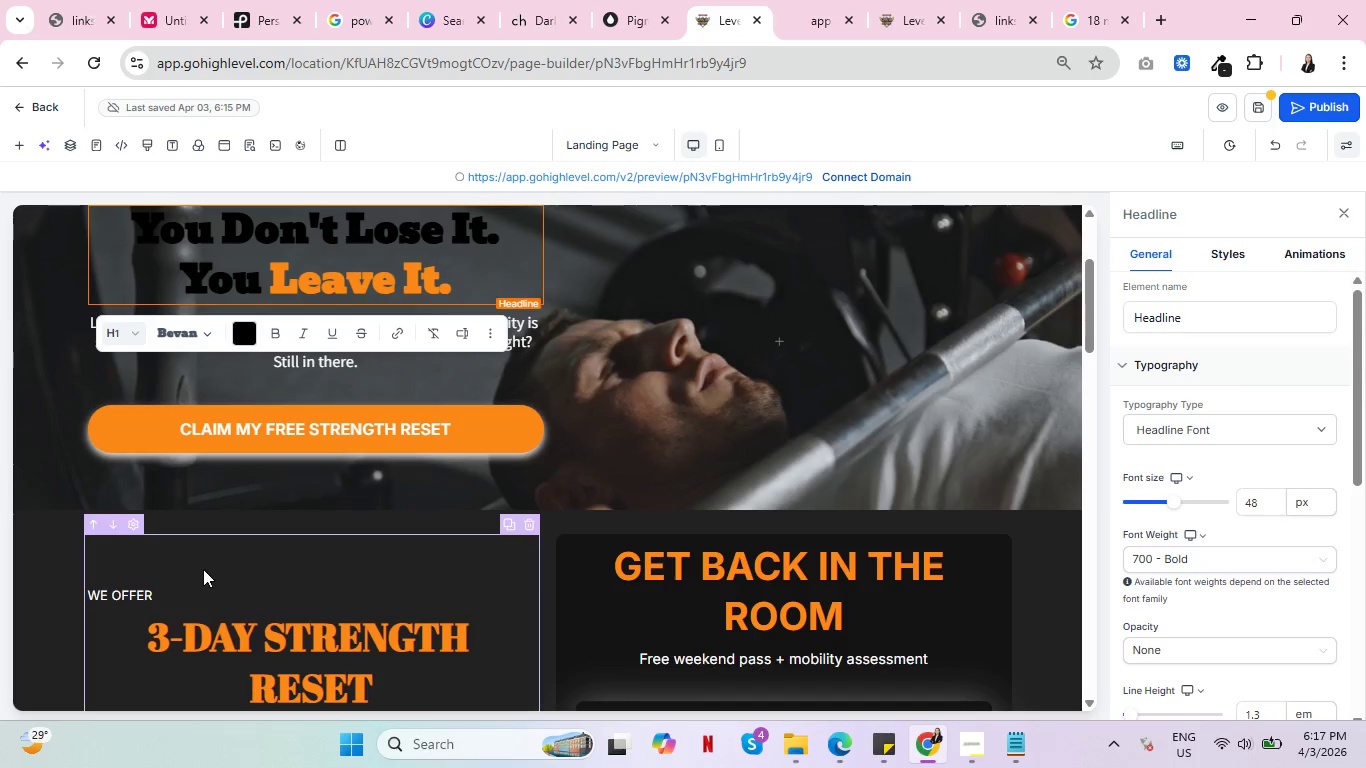 
scroll: coordinate [302, 511], scroll_direction: up, amount: 2.0
 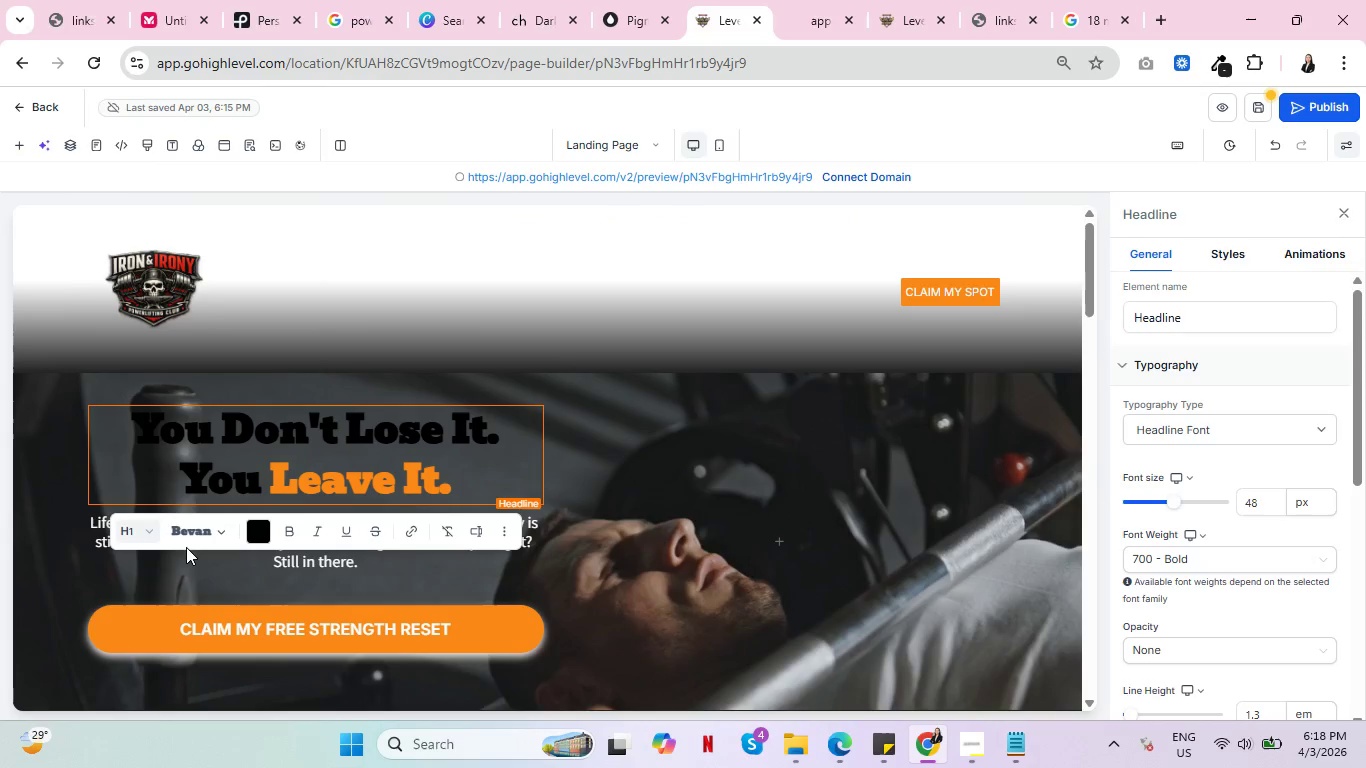 
wait(5.71)
 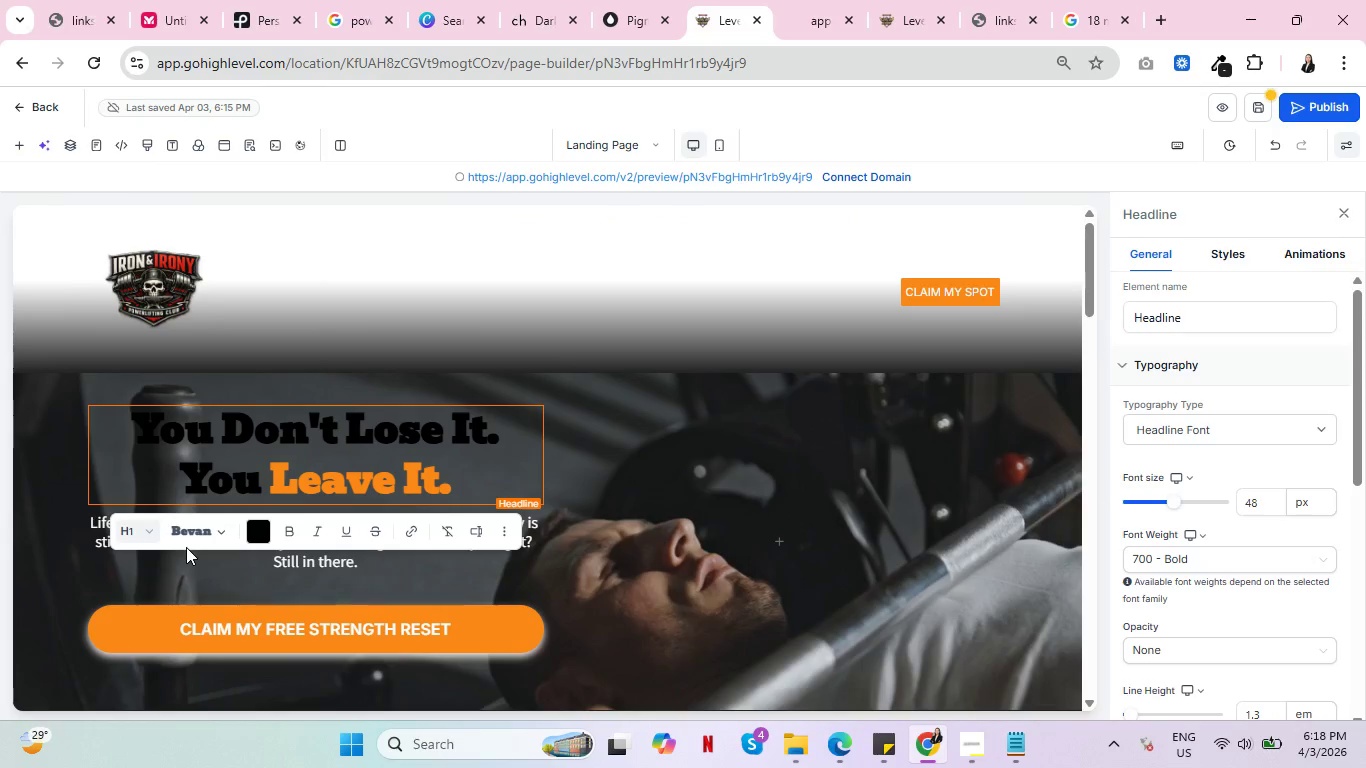 
left_click([53, 589])
 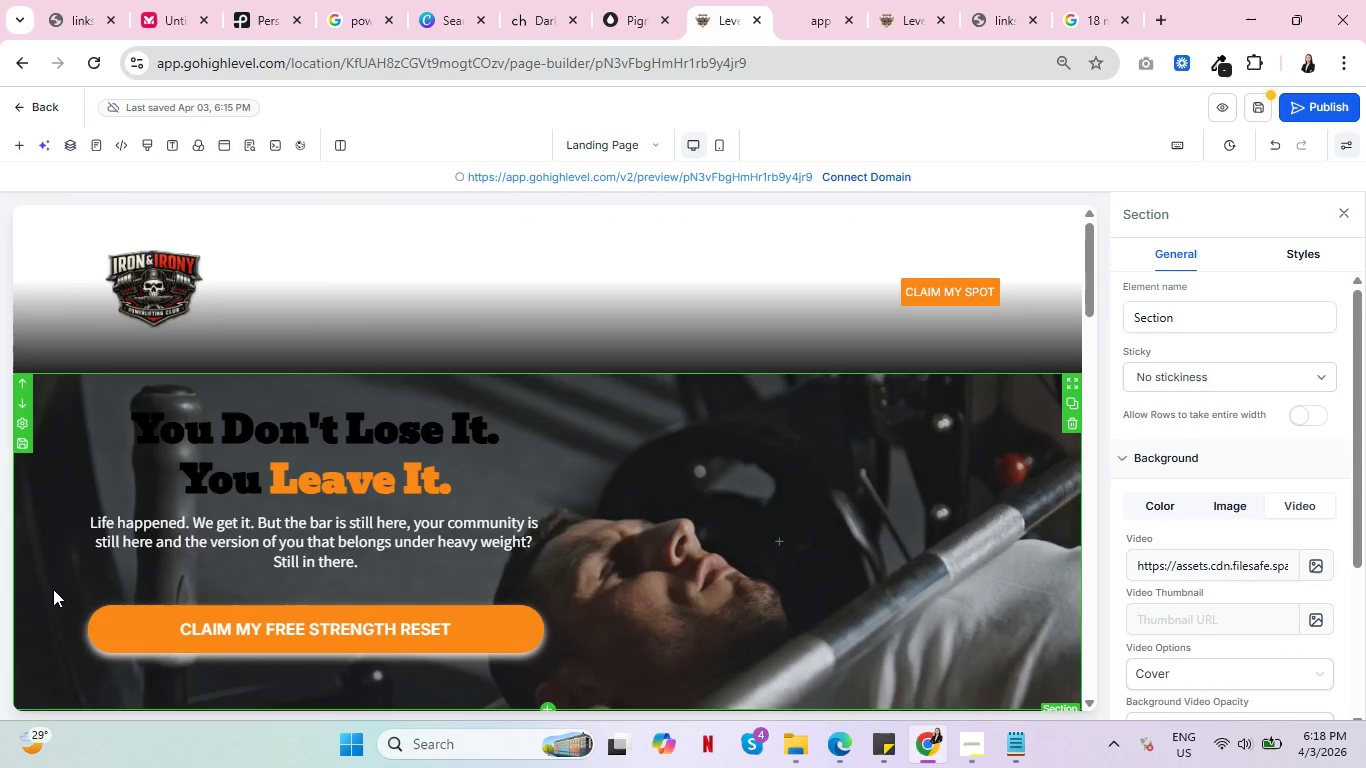 
scroll: coordinate [153, 546], scroll_direction: down, amount: 4.0
 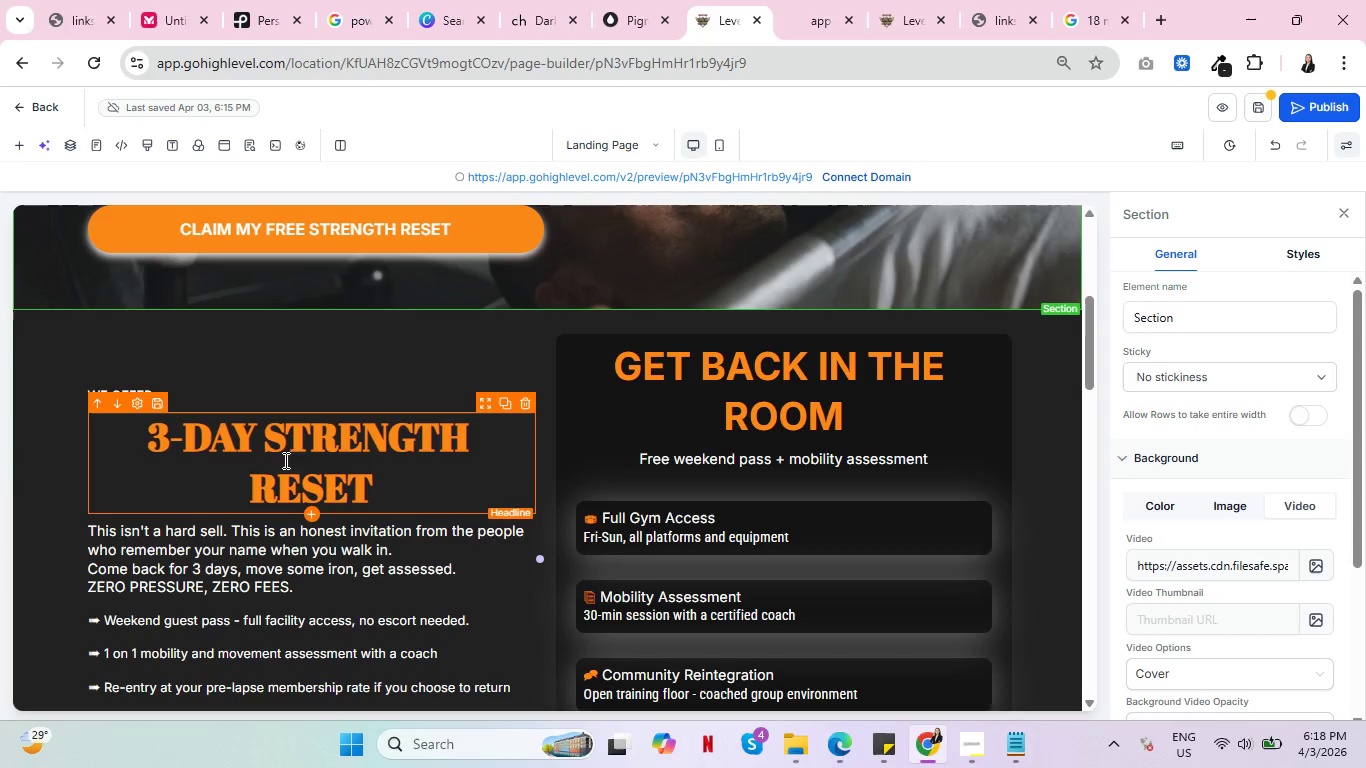 
left_click([304, 449])
 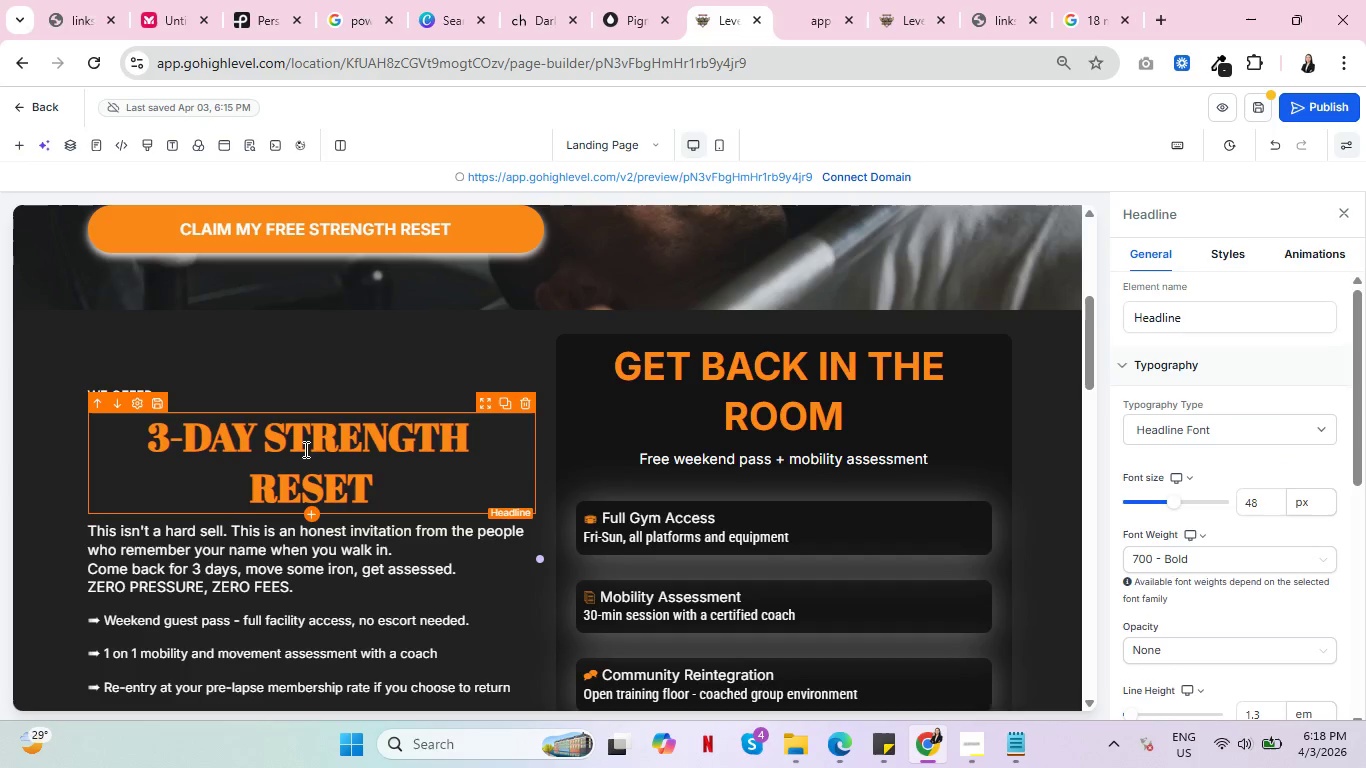 
double_click([304, 449])
 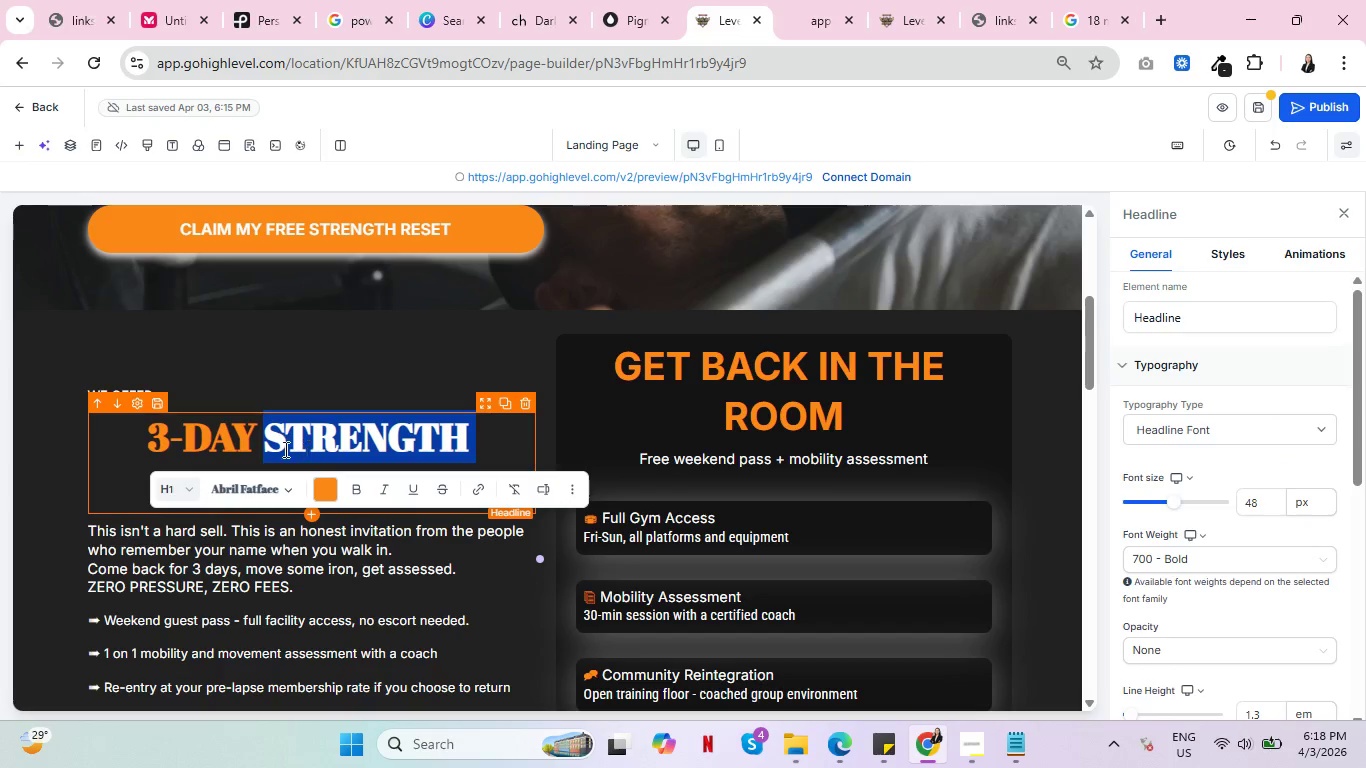 
left_click([205, 438])
 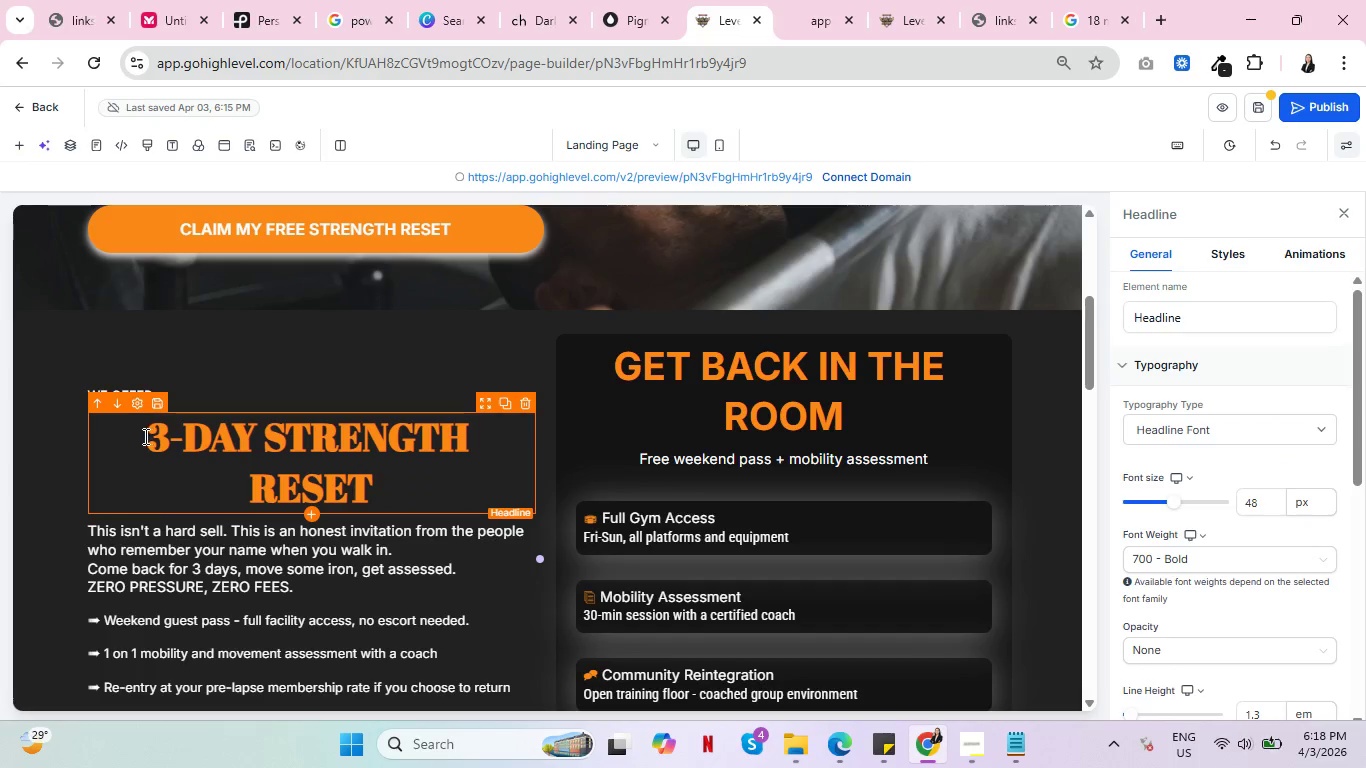 
left_click_drag(start_coordinate=[144, 436], to_coordinate=[409, 485])
 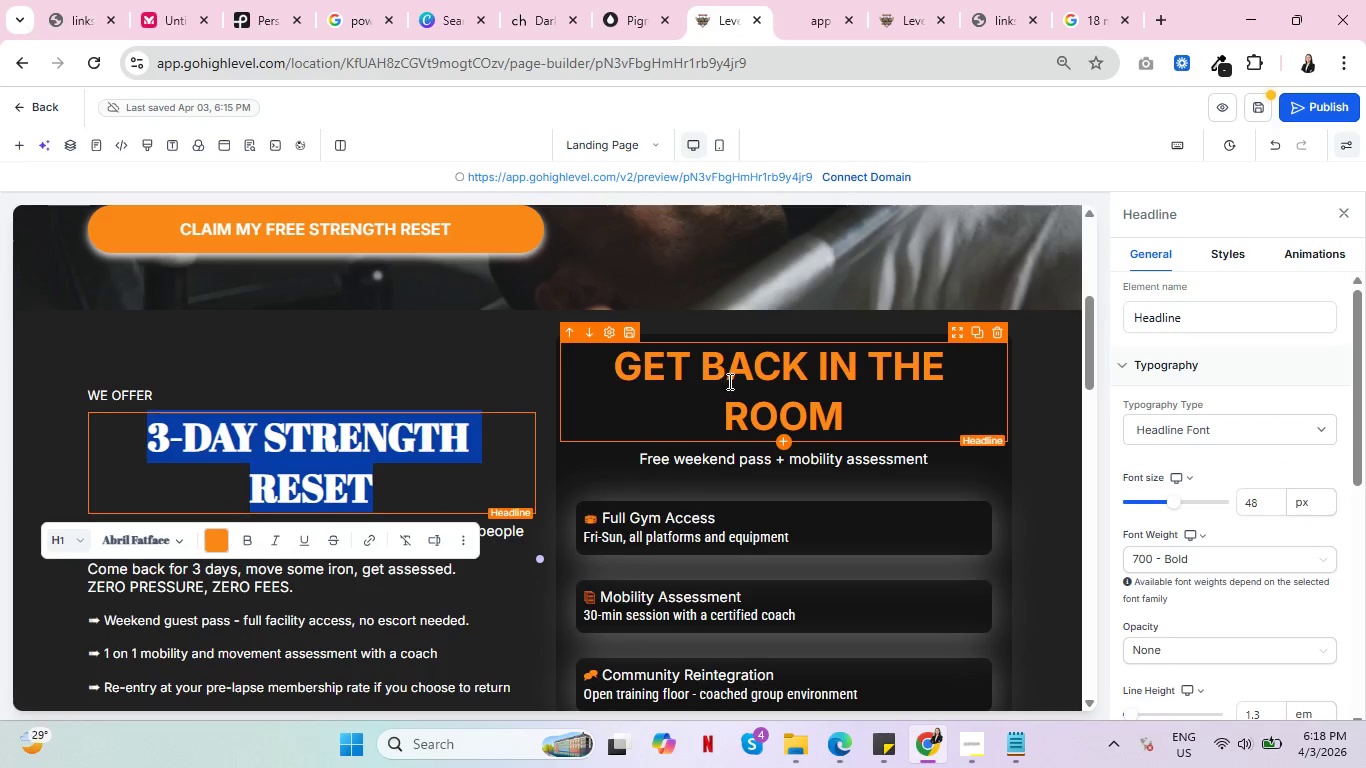 
left_click([734, 374])
 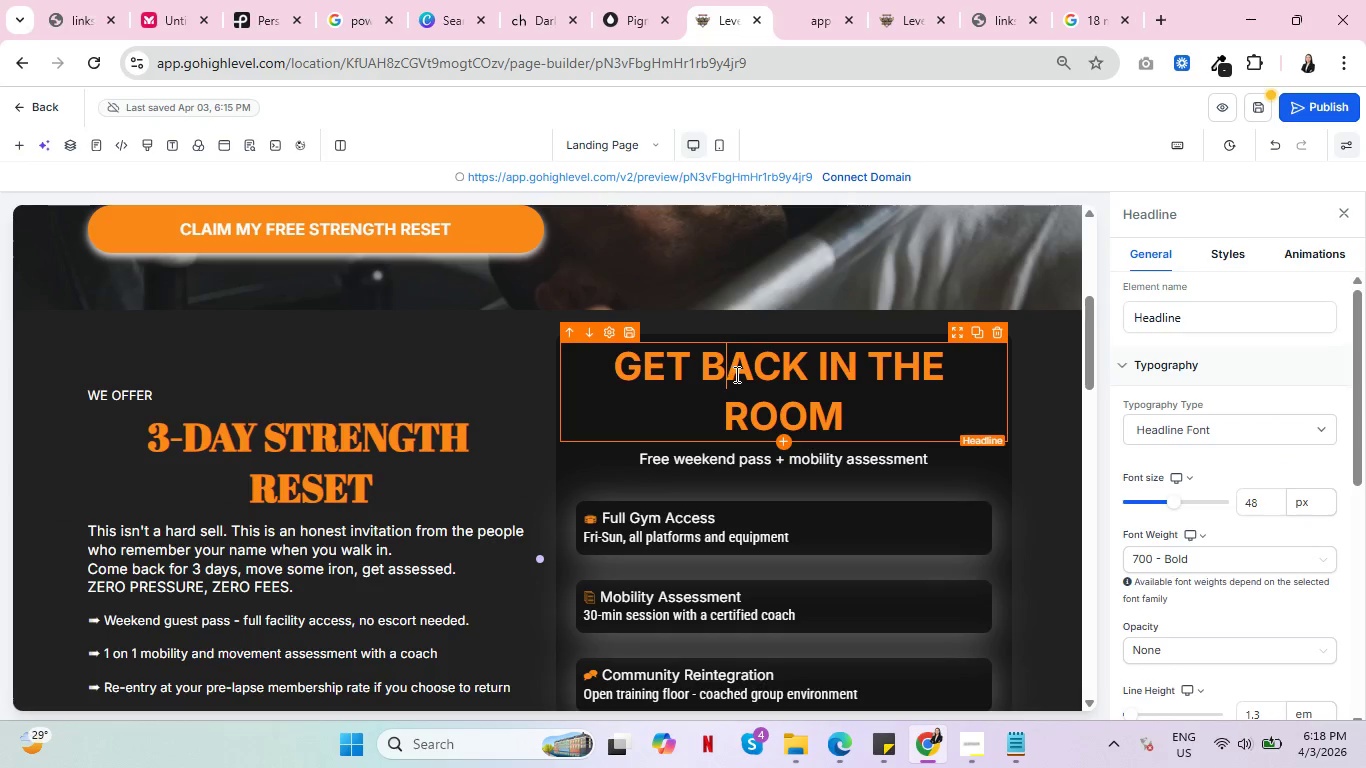 
key(Control+A)
 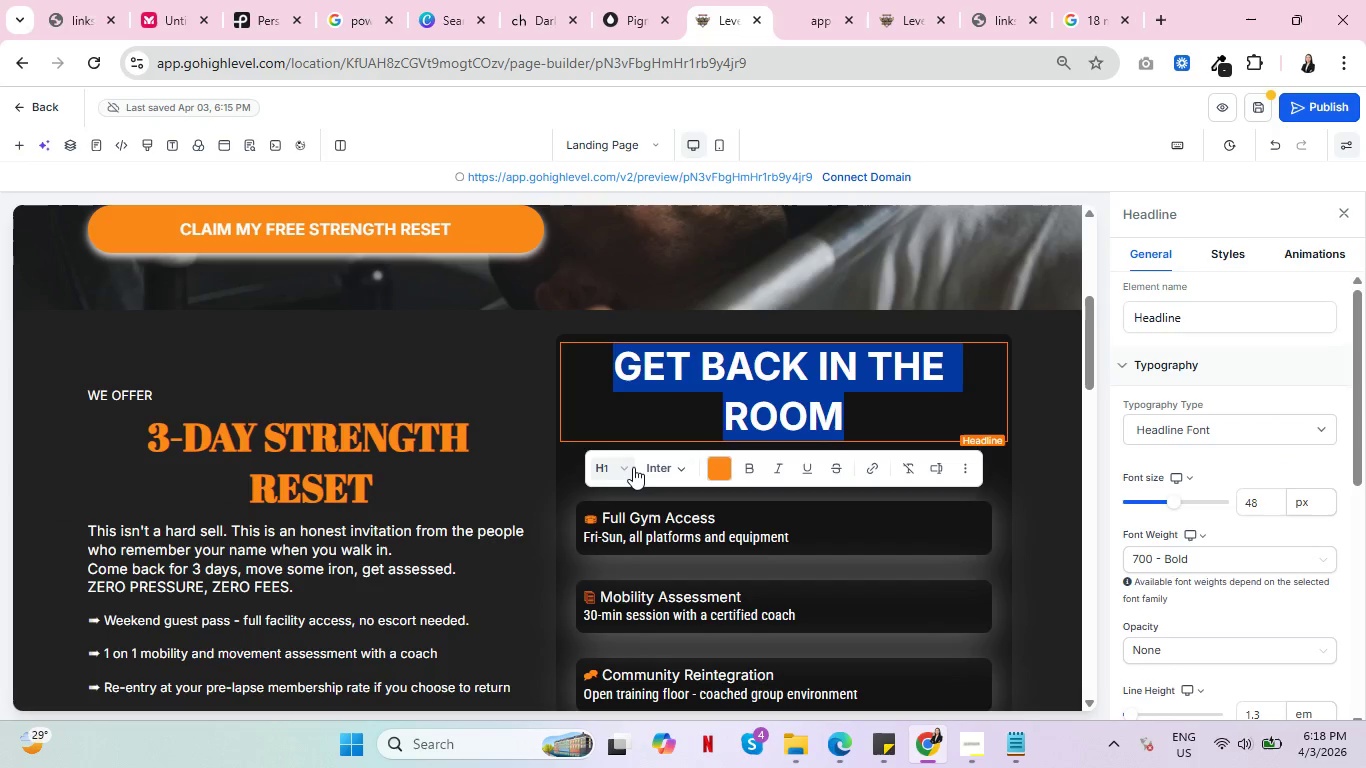 
left_click([633, 467])
 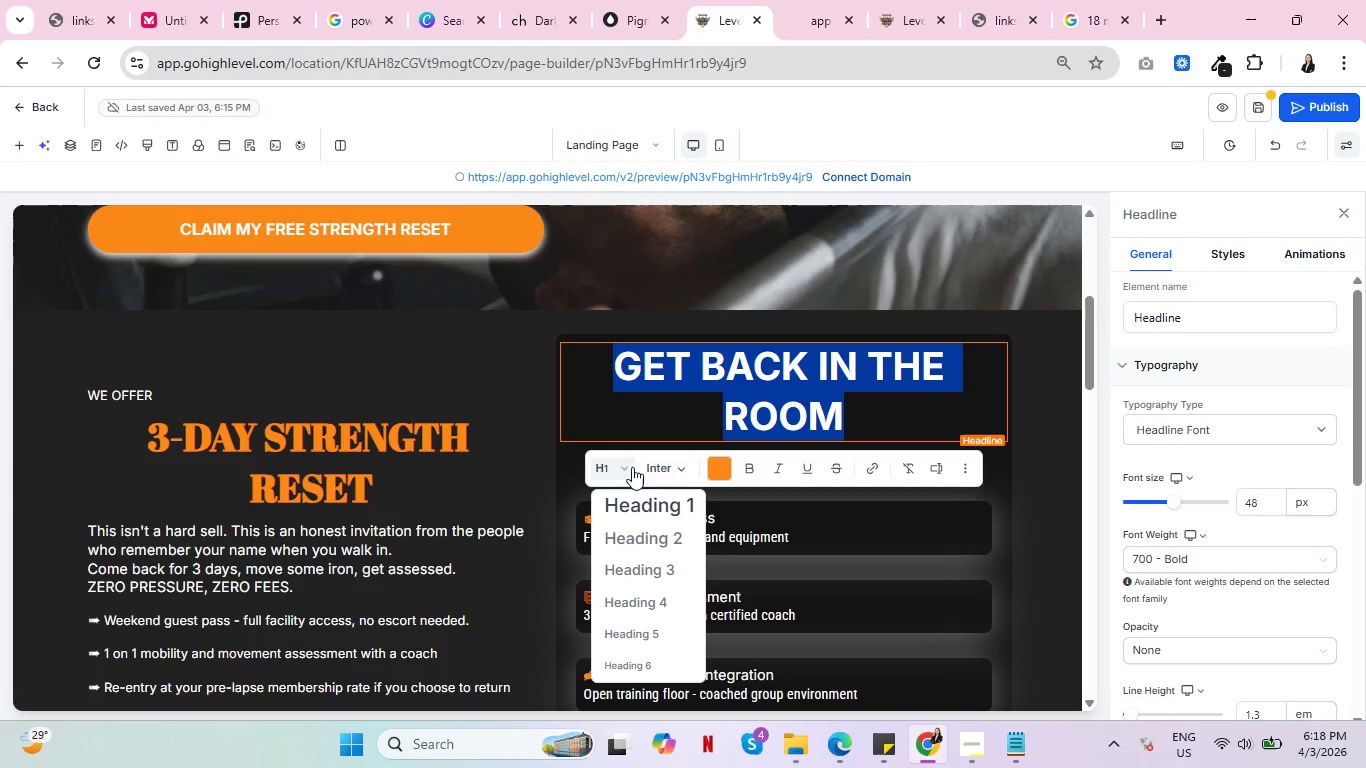 
left_click([672, 466])
 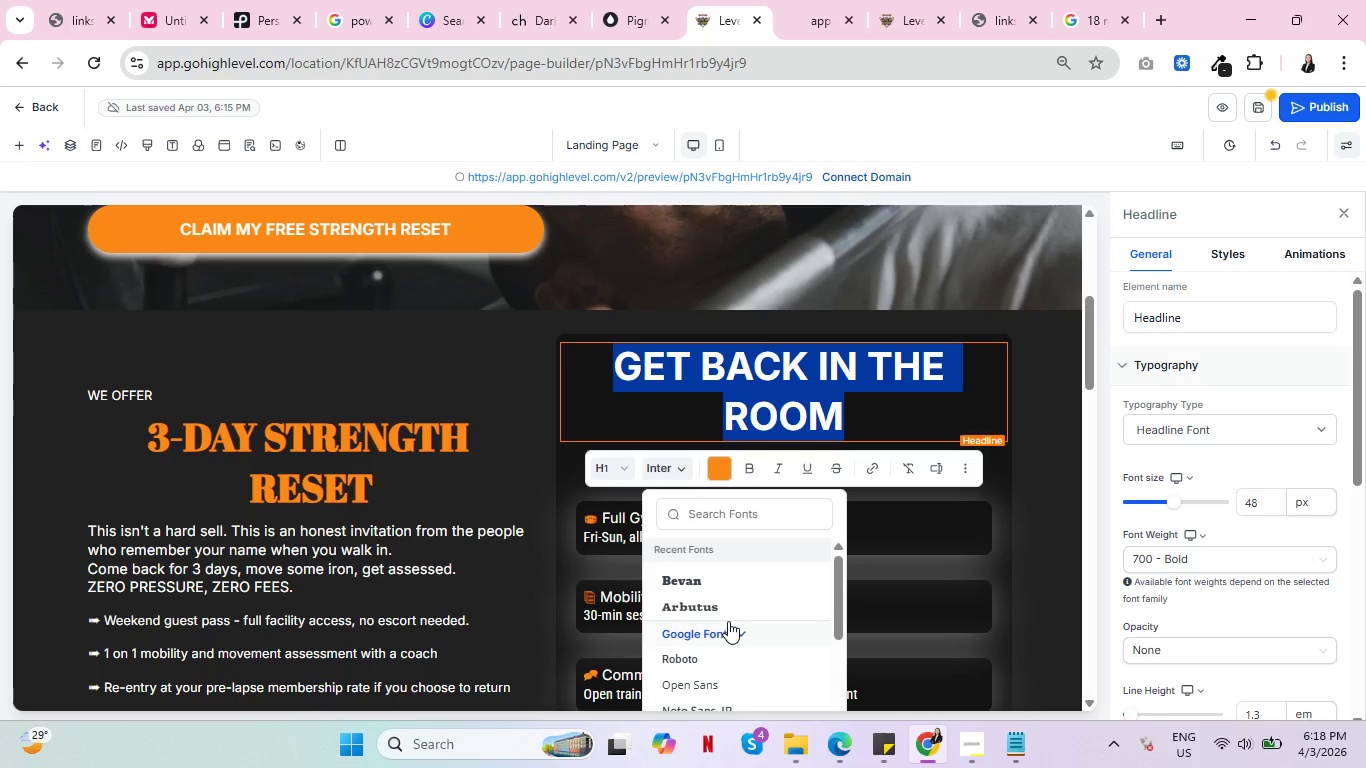 
scroll: coordinate [747, 586], scroll_direction: down, amount: 8.0
 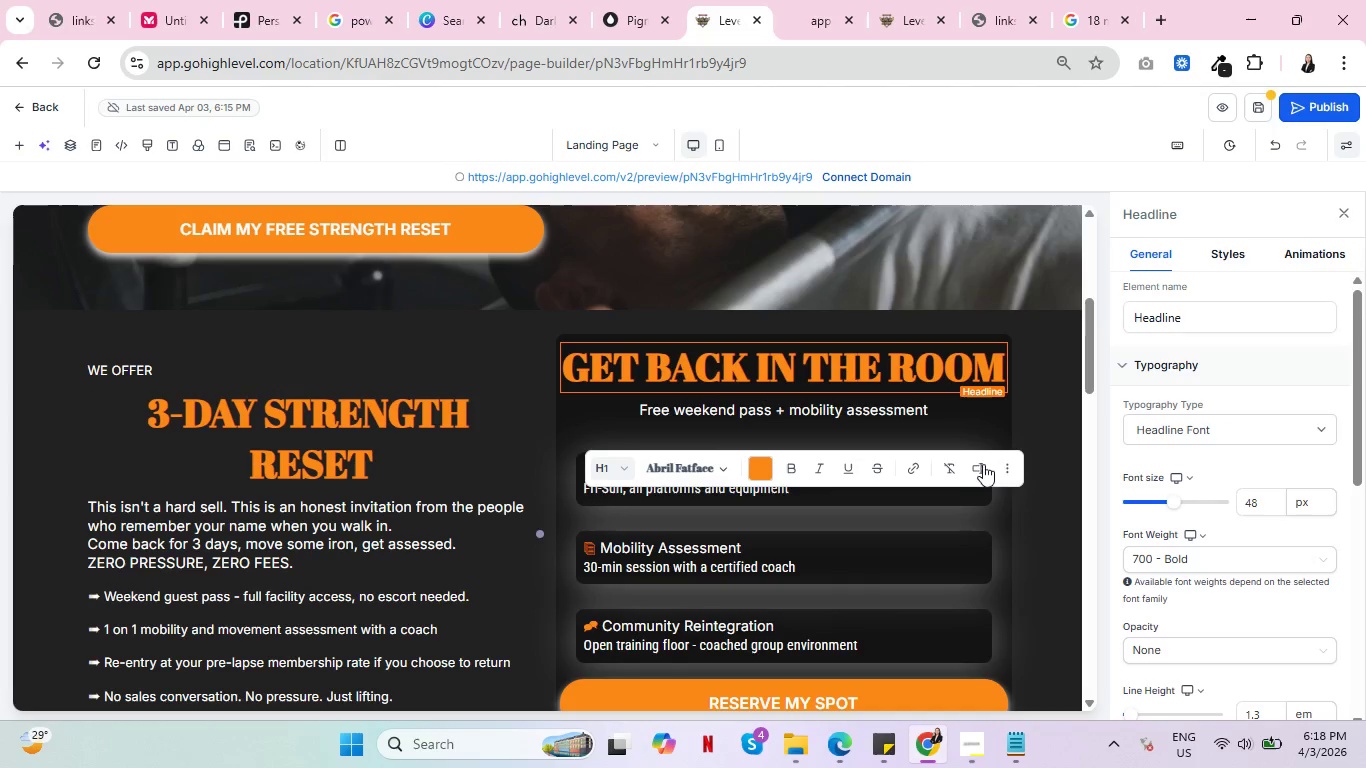 
left_click([1053, 476])
 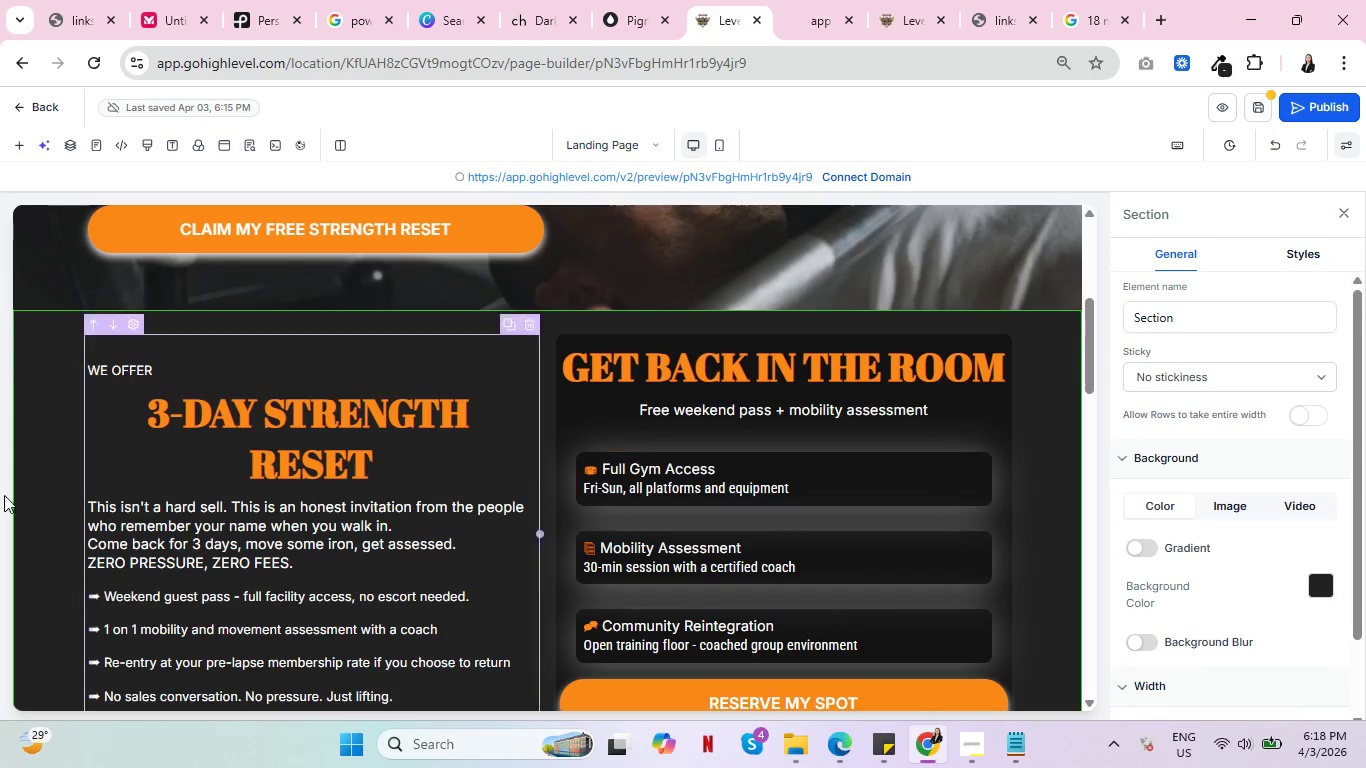 
scroll: coordinate [108, 497], scroll_direction: up, amount: 8.0
 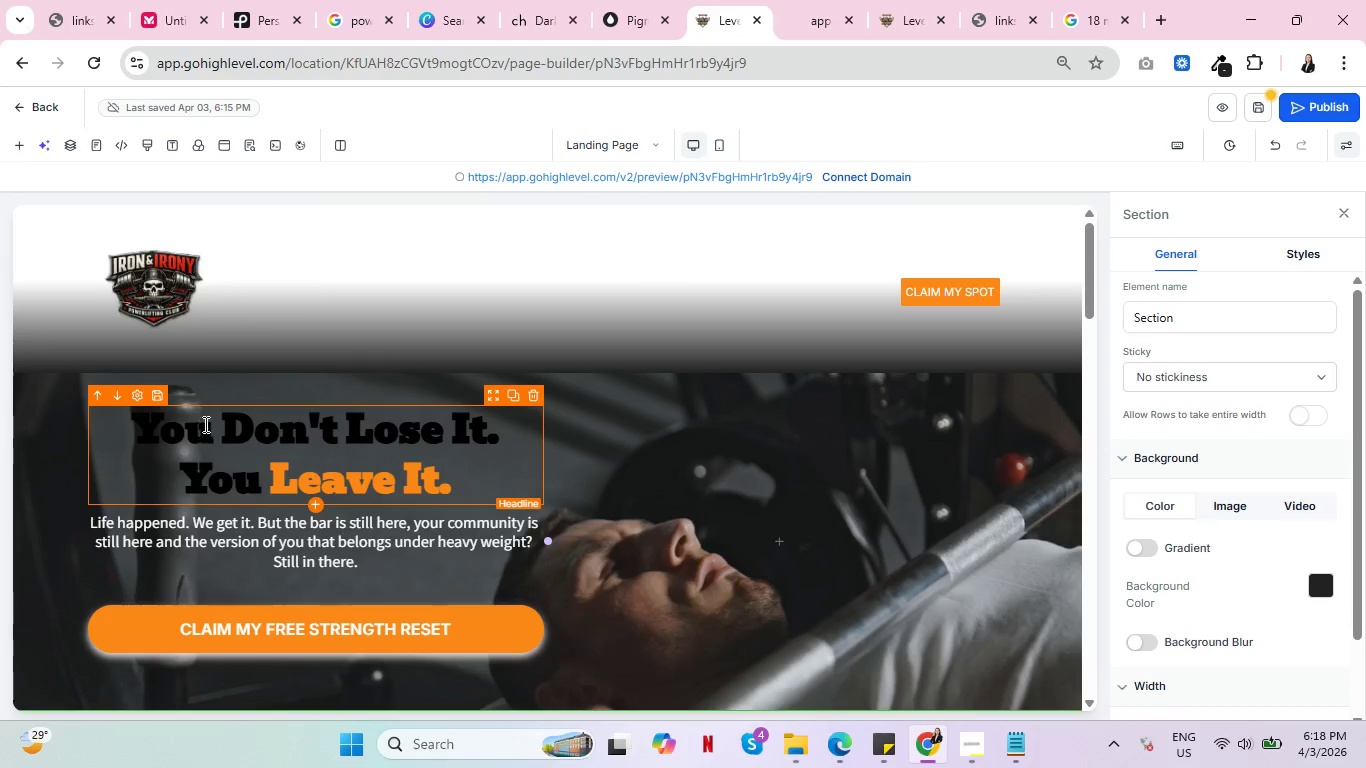 
left_click([211, 417])
 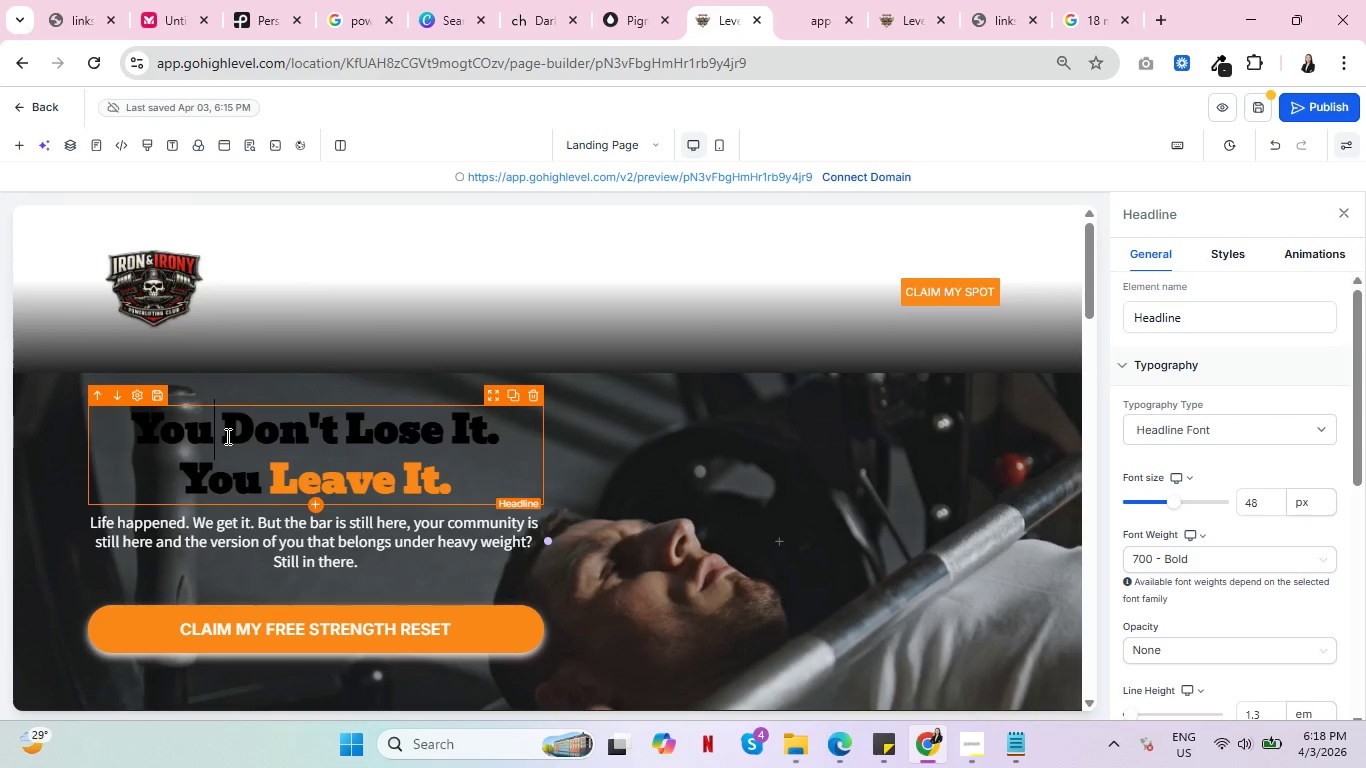 
key(Control+A)
 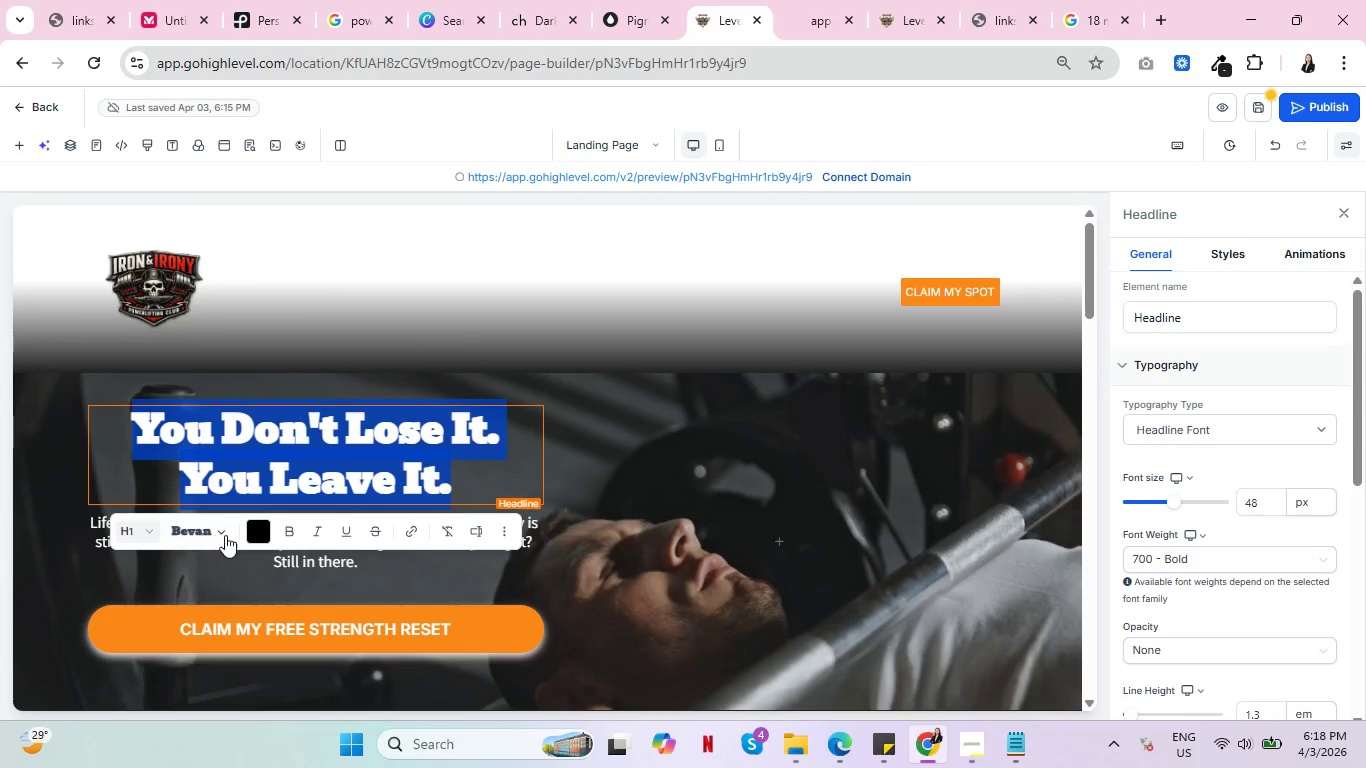 
left_click([226, 535])
 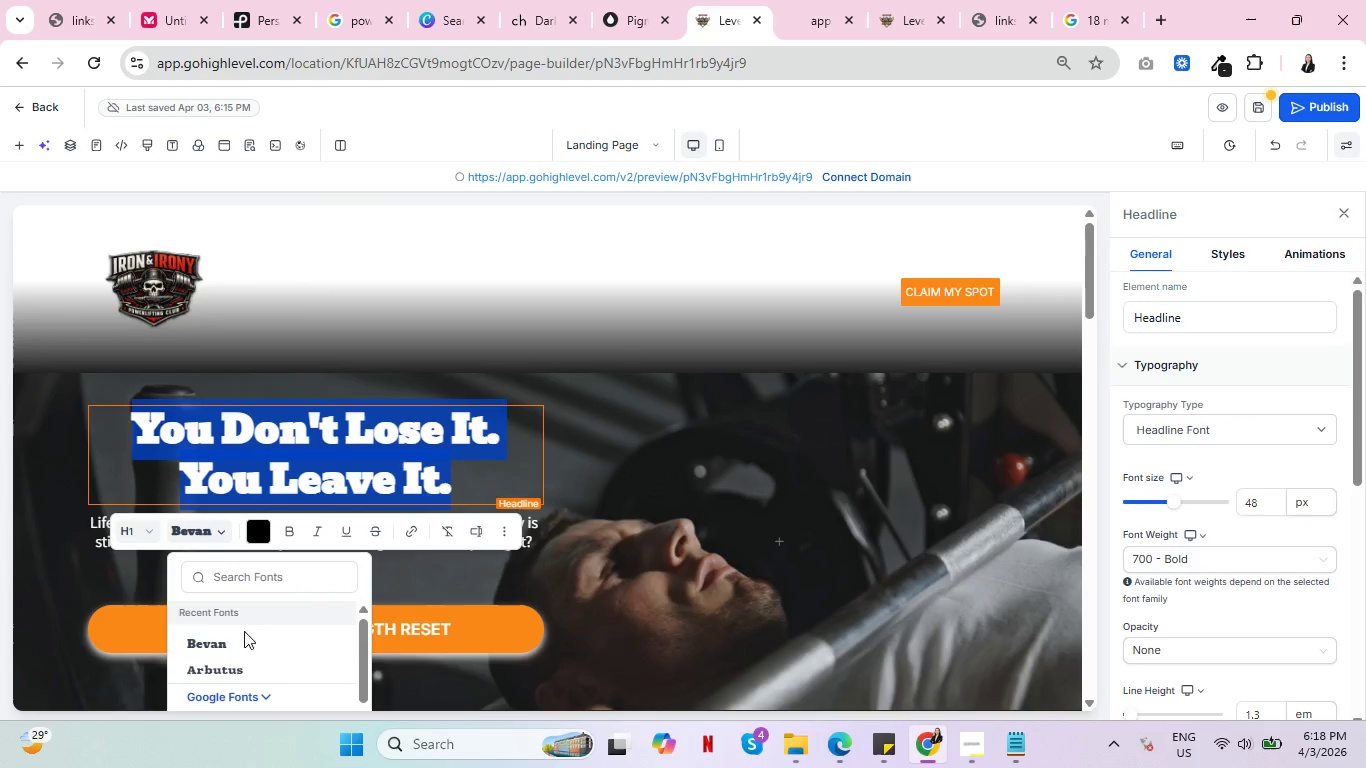 
scroll: coordinate [260, 660], scroll_direction: down, amount: 1.0
 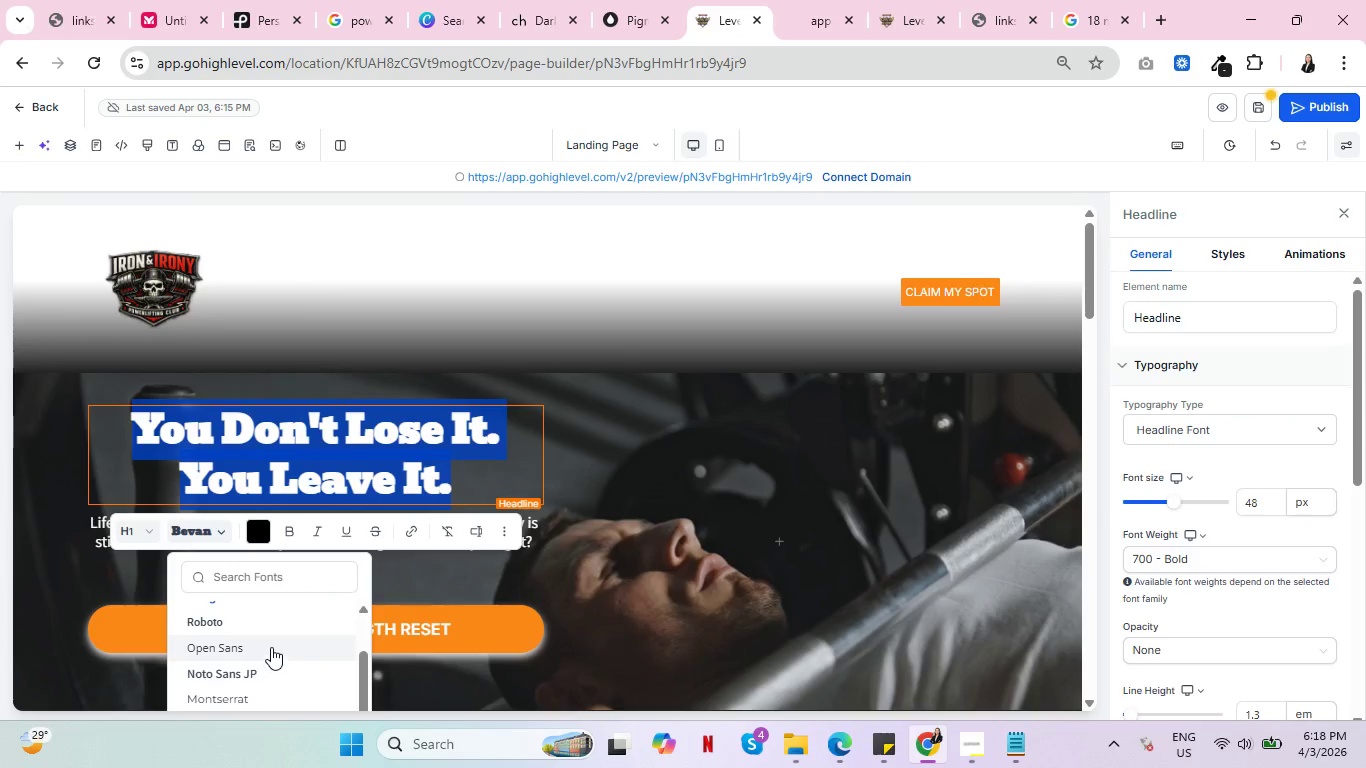 
scroll: coordinate [271, 647], scroll_direction: up, amount: 1.0
 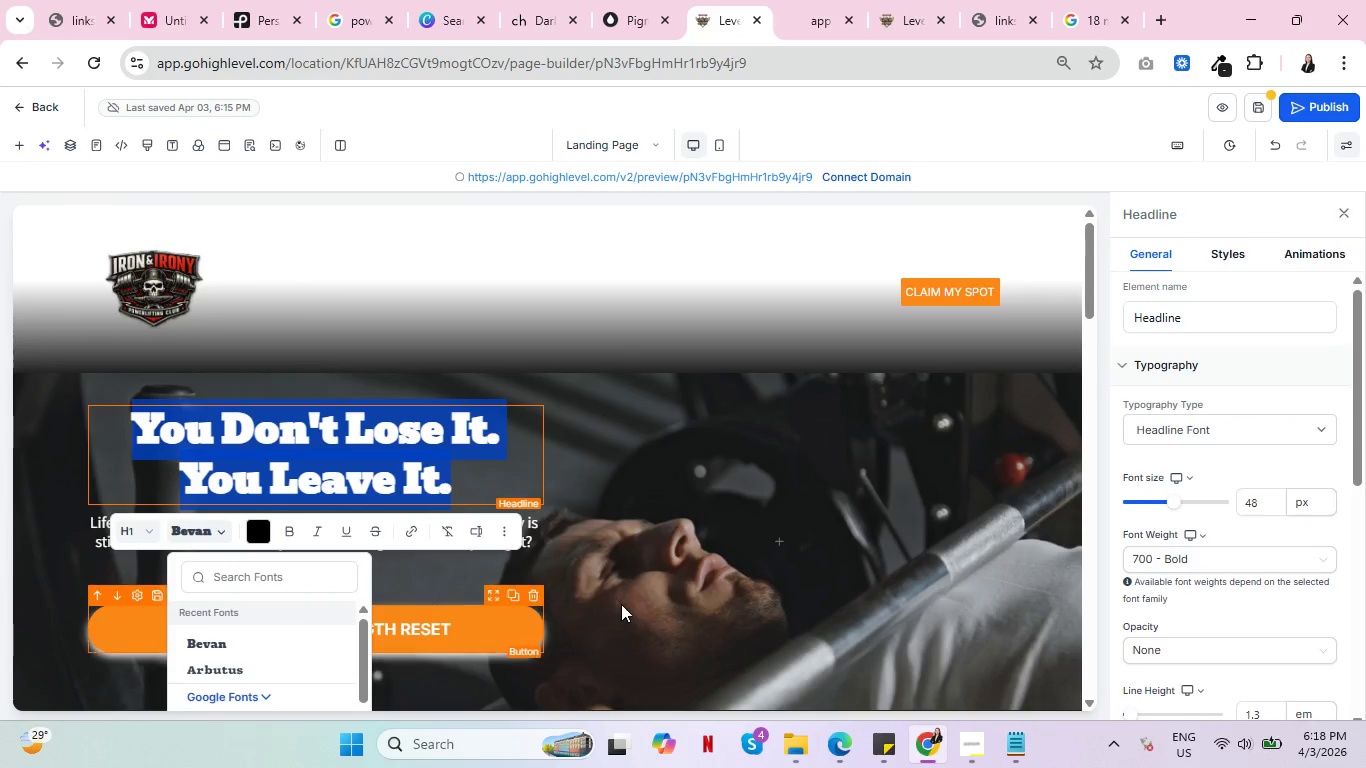 
scroll: coordinate [242, 547], scroll_direction: down, amount: 8.0
 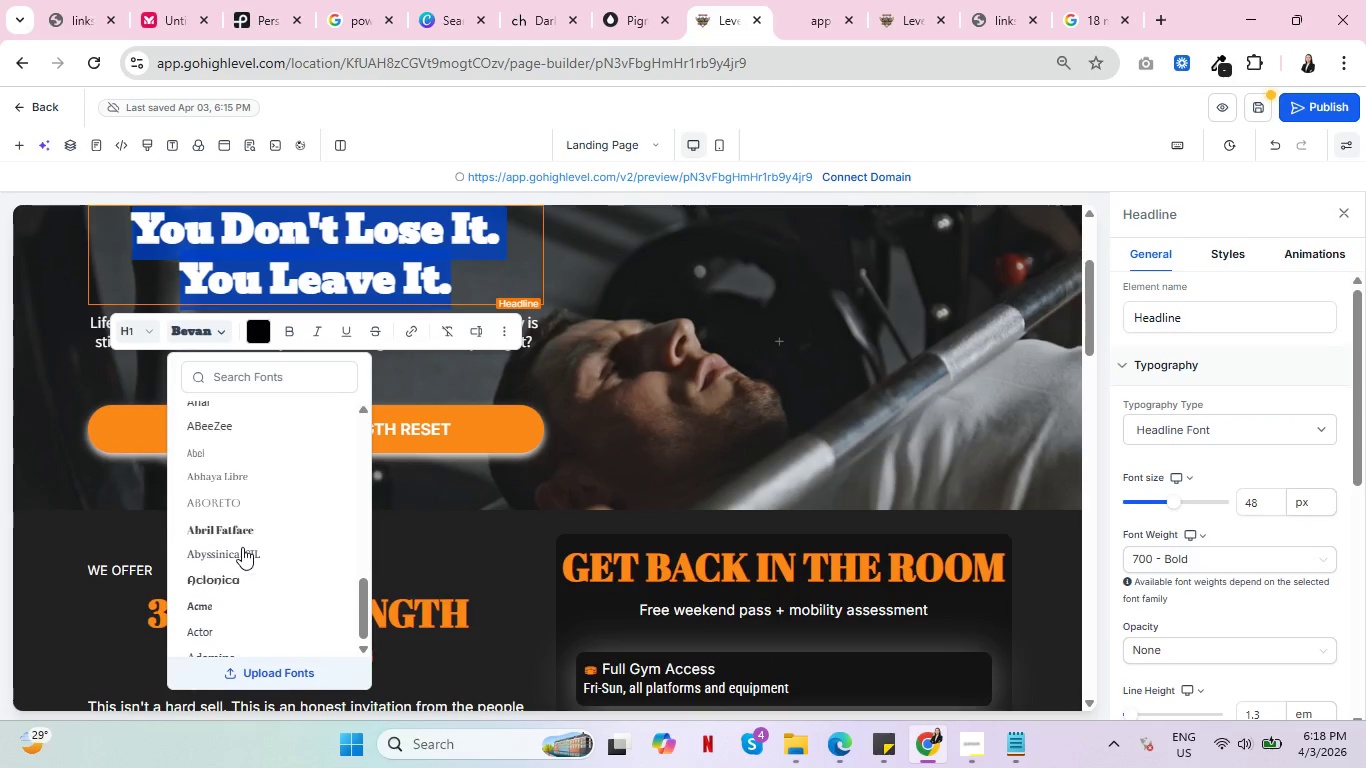 
left_click([243, 512])
 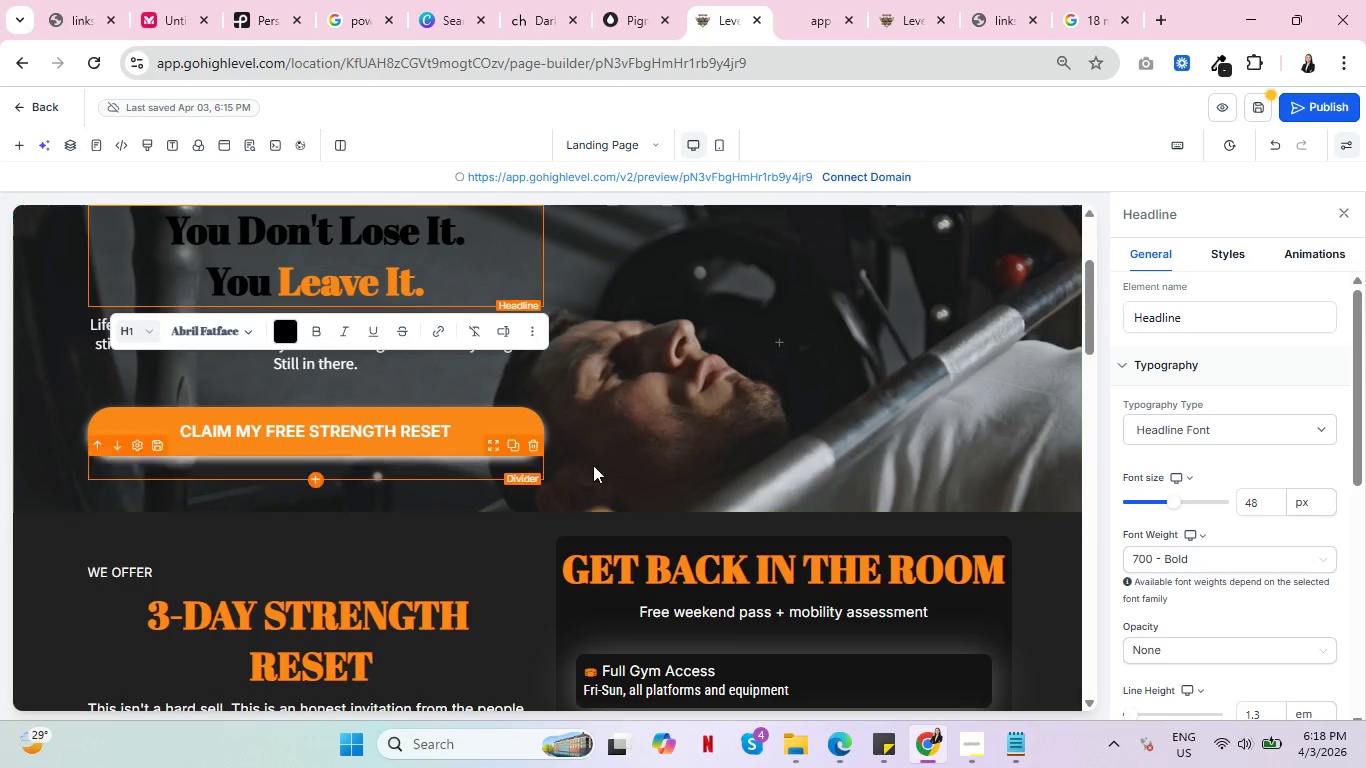 
left_click_drag(start_coordinate=[1264, 501], to_coordinate=[1225, 501])
 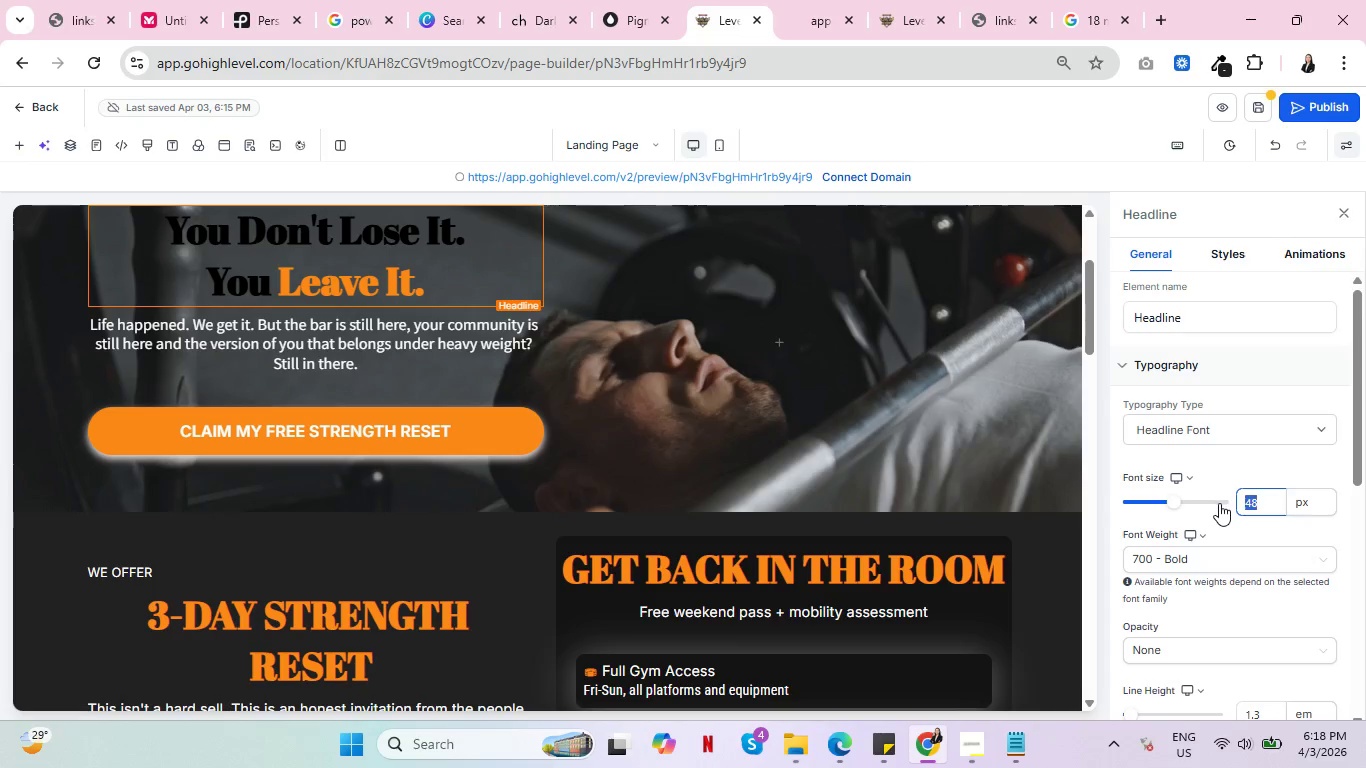 
type(55)
 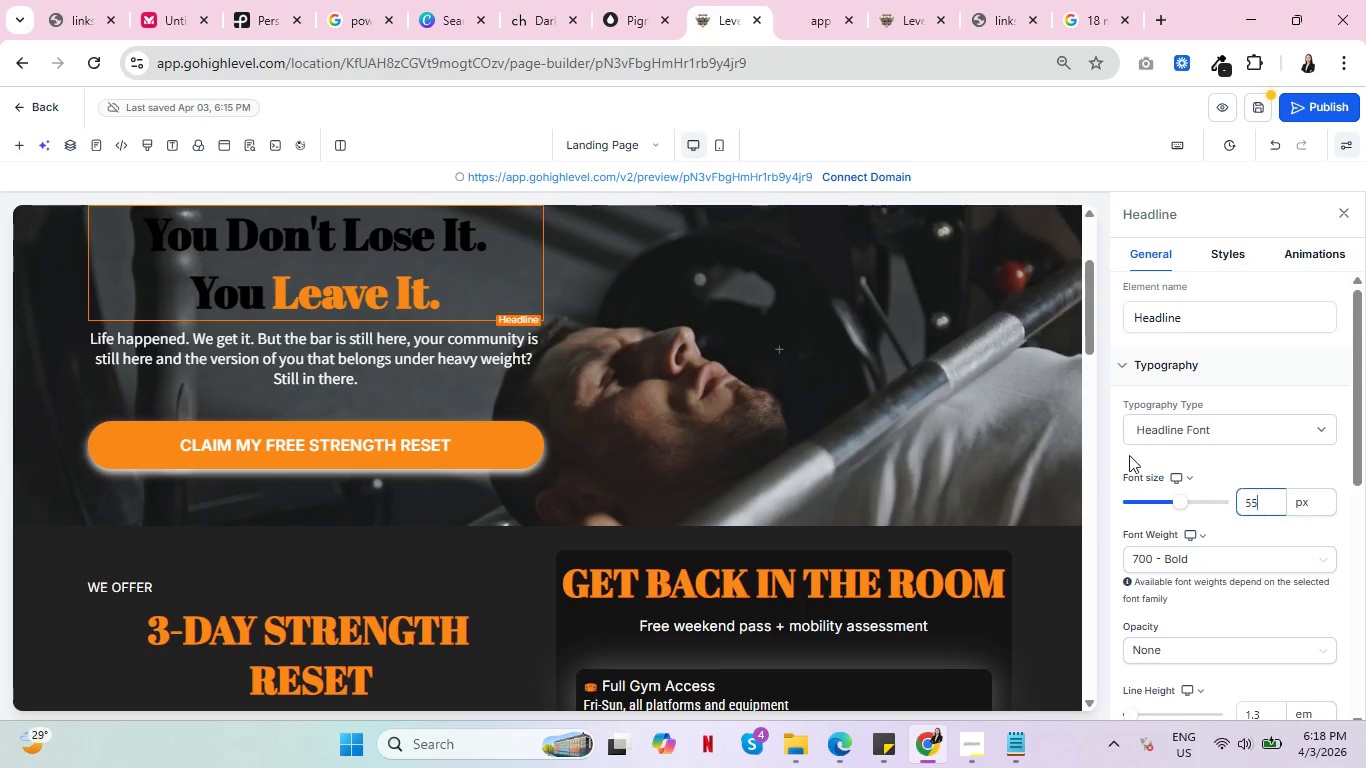 
left_click([888, 355])
 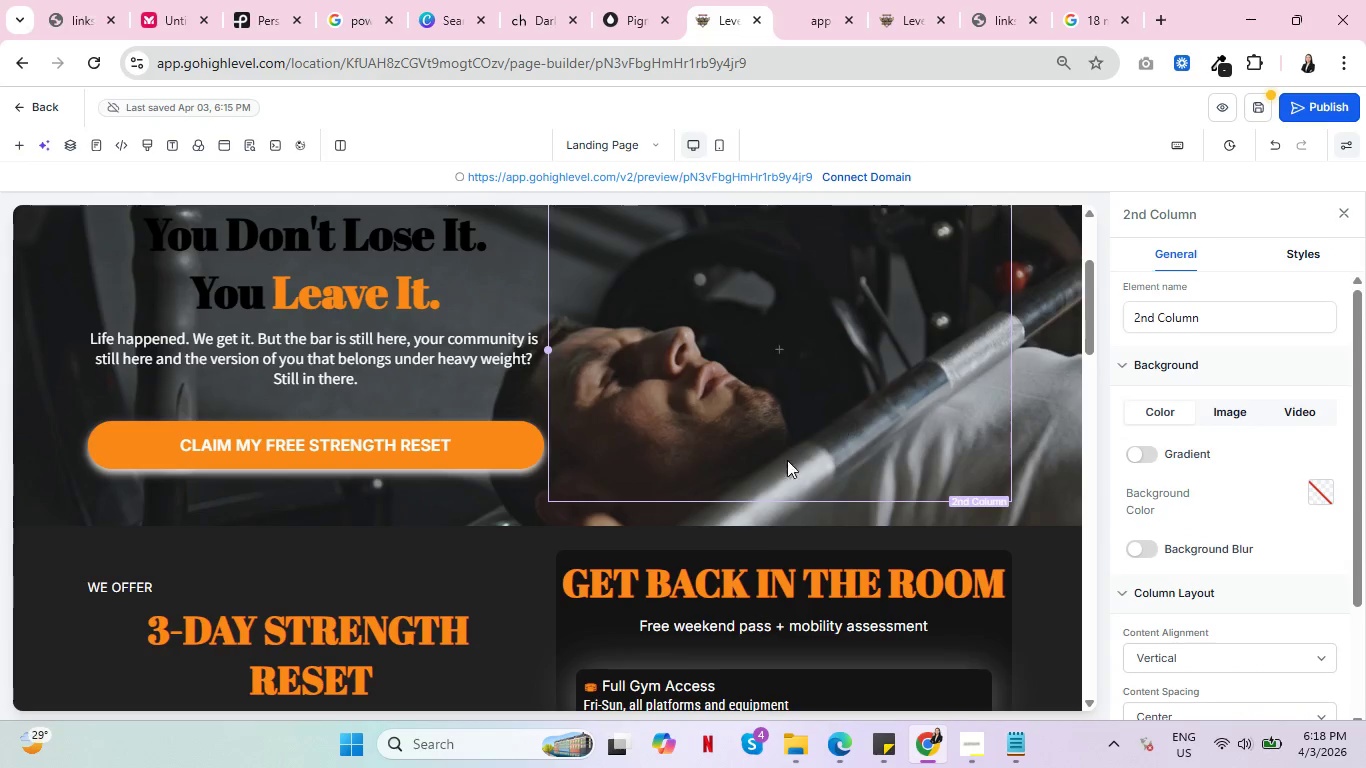 
scroll: coordinate [770, 467], scroll_direction: up, amount: 3.0
 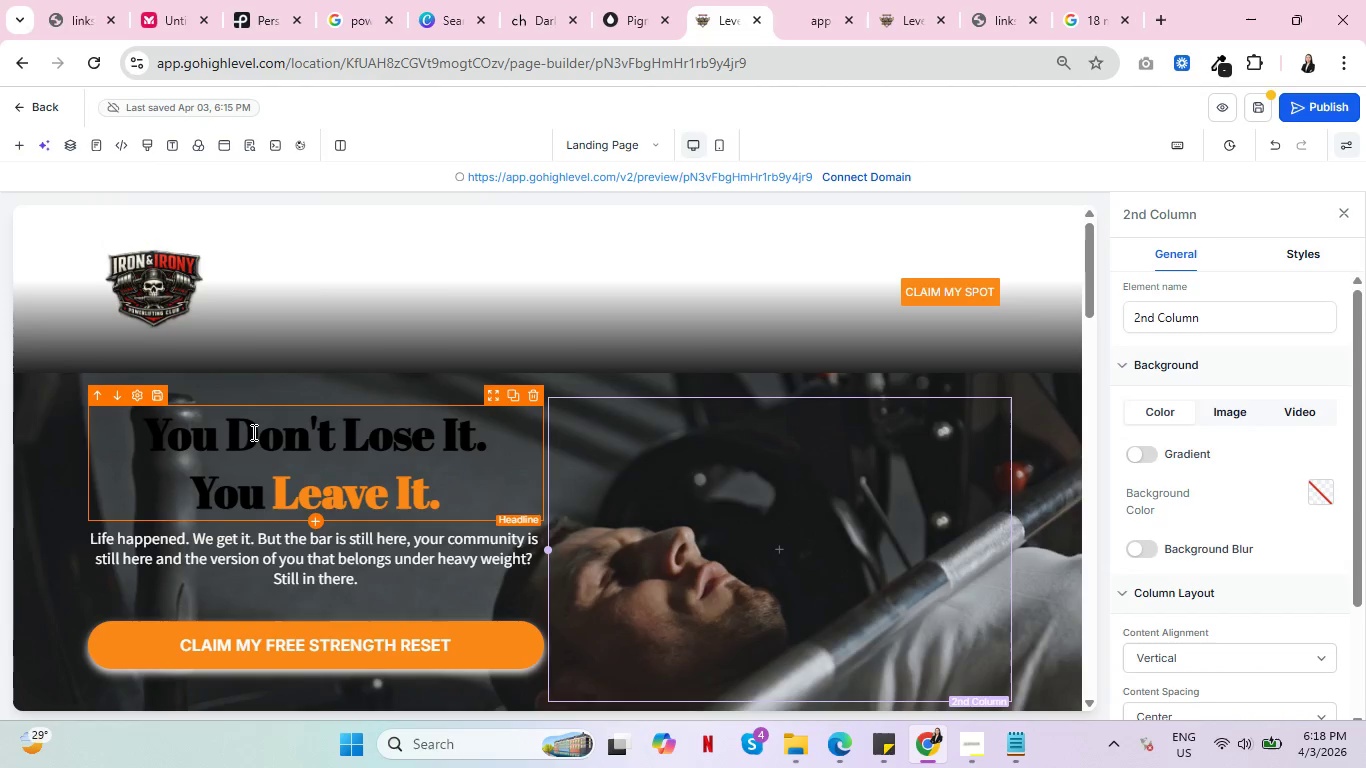 
left_click([252, 432])
 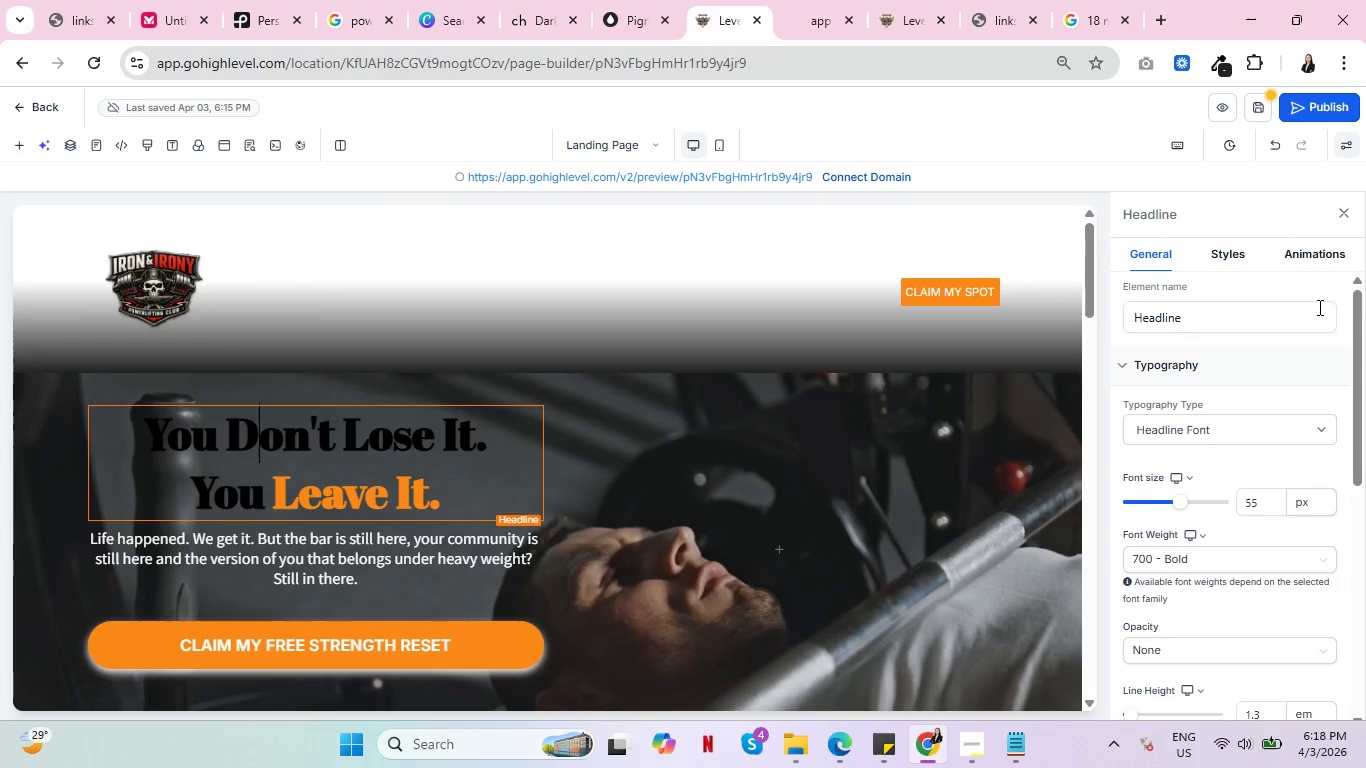 
left_click([1237, 248])
 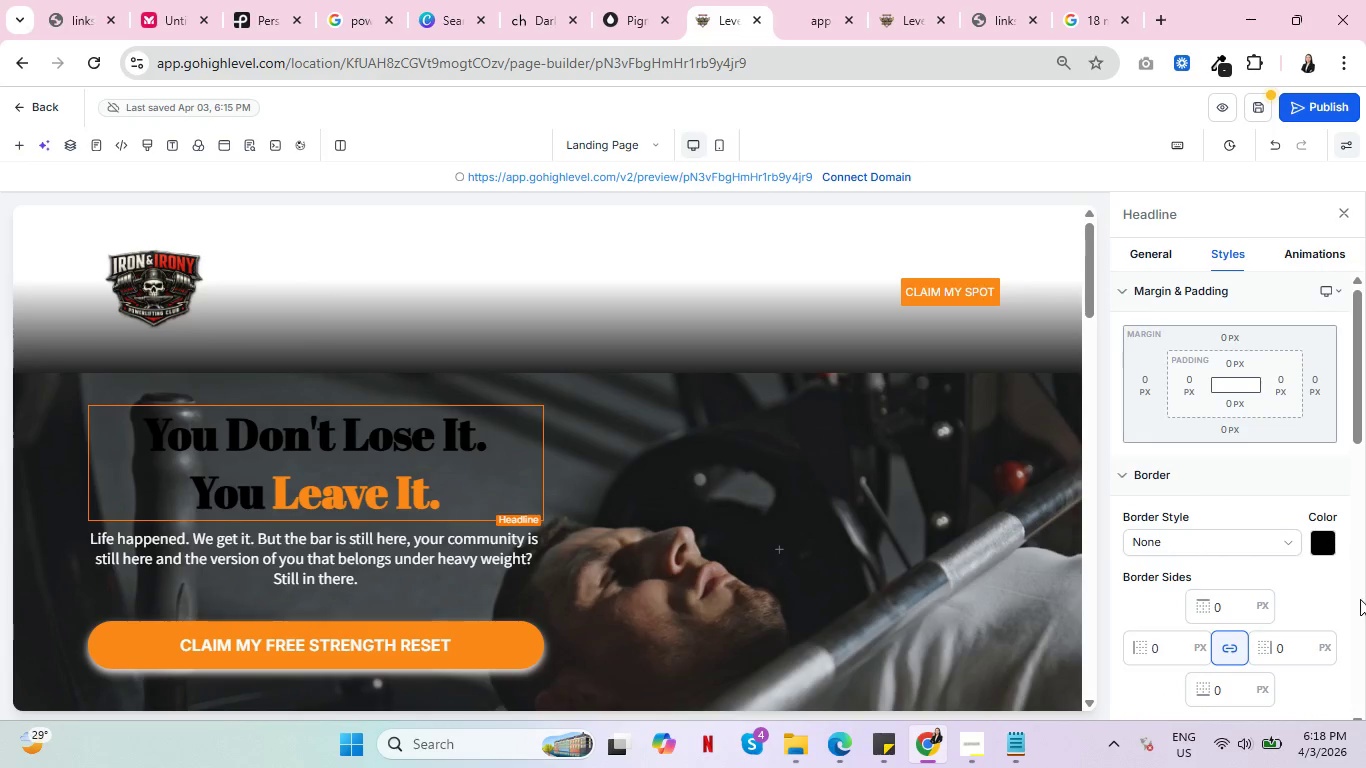 
scroll: coordinate [1315, 605], scroll_direction: down, amount: 6.0
 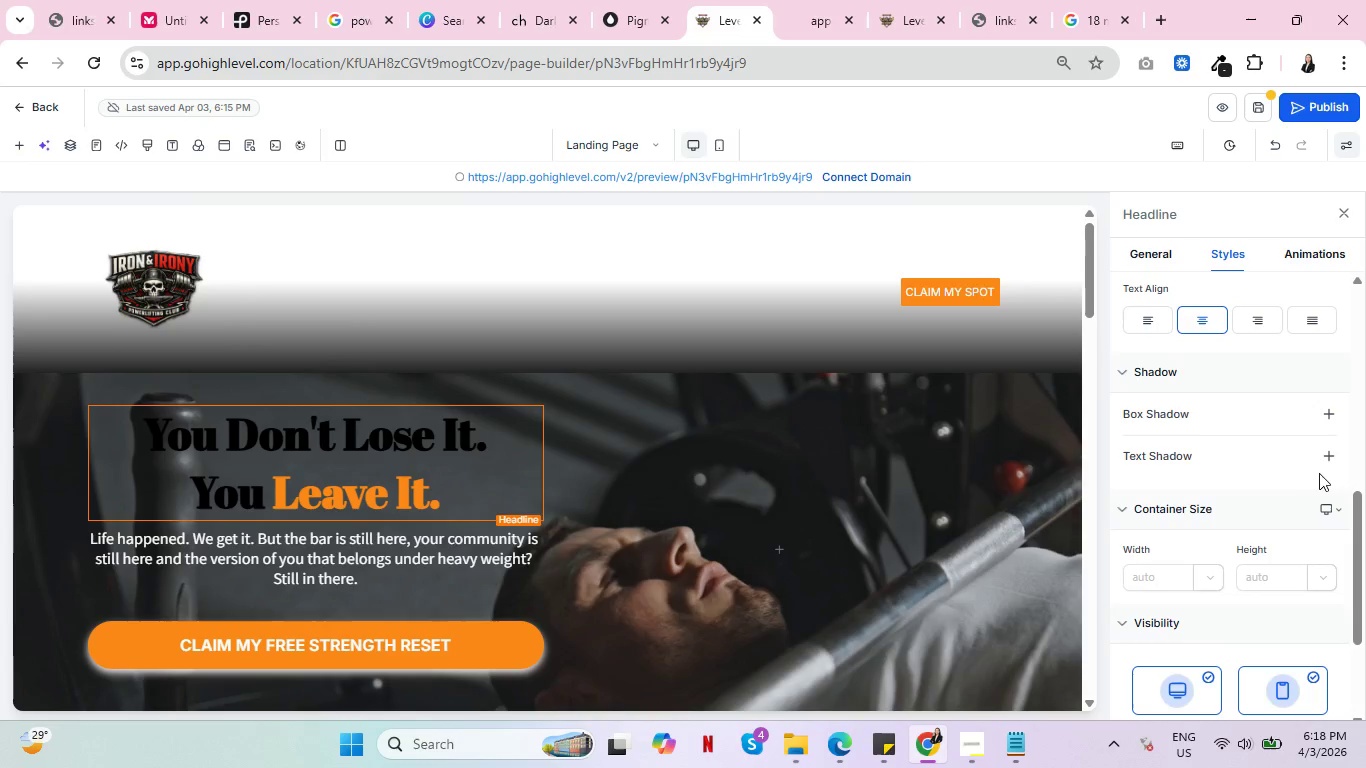 
left_click([1331, 452])
 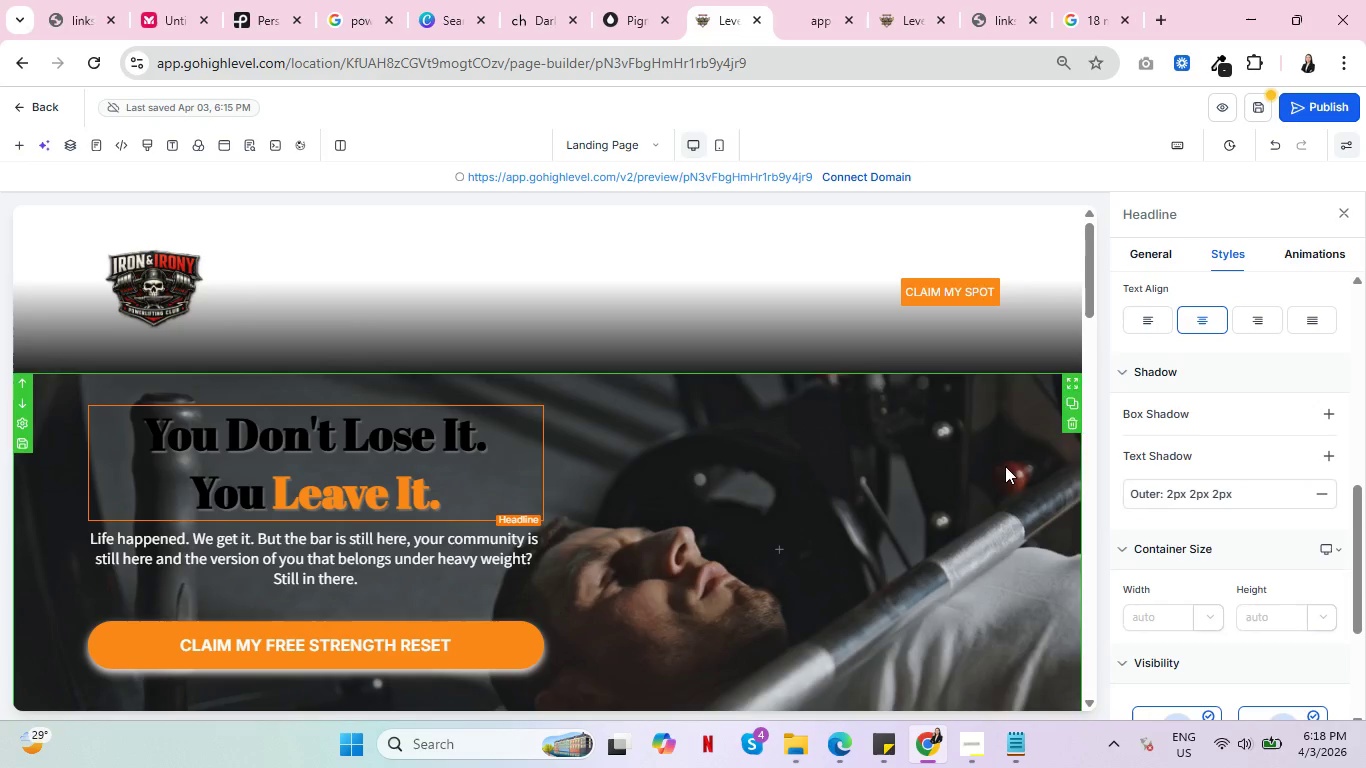 
left_click([822, 489])
 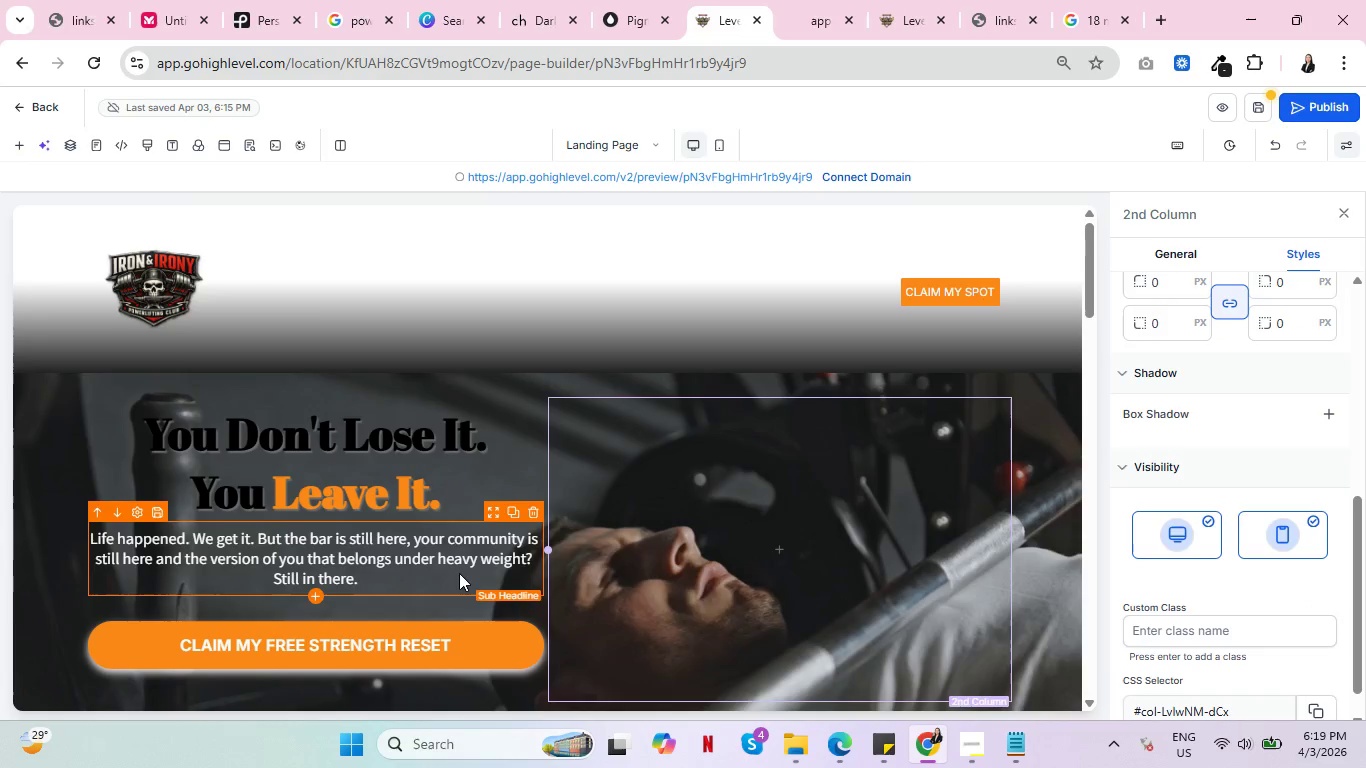 
scroll: coordinate [380, 543], scroll_direction: down, amount: 9.0
 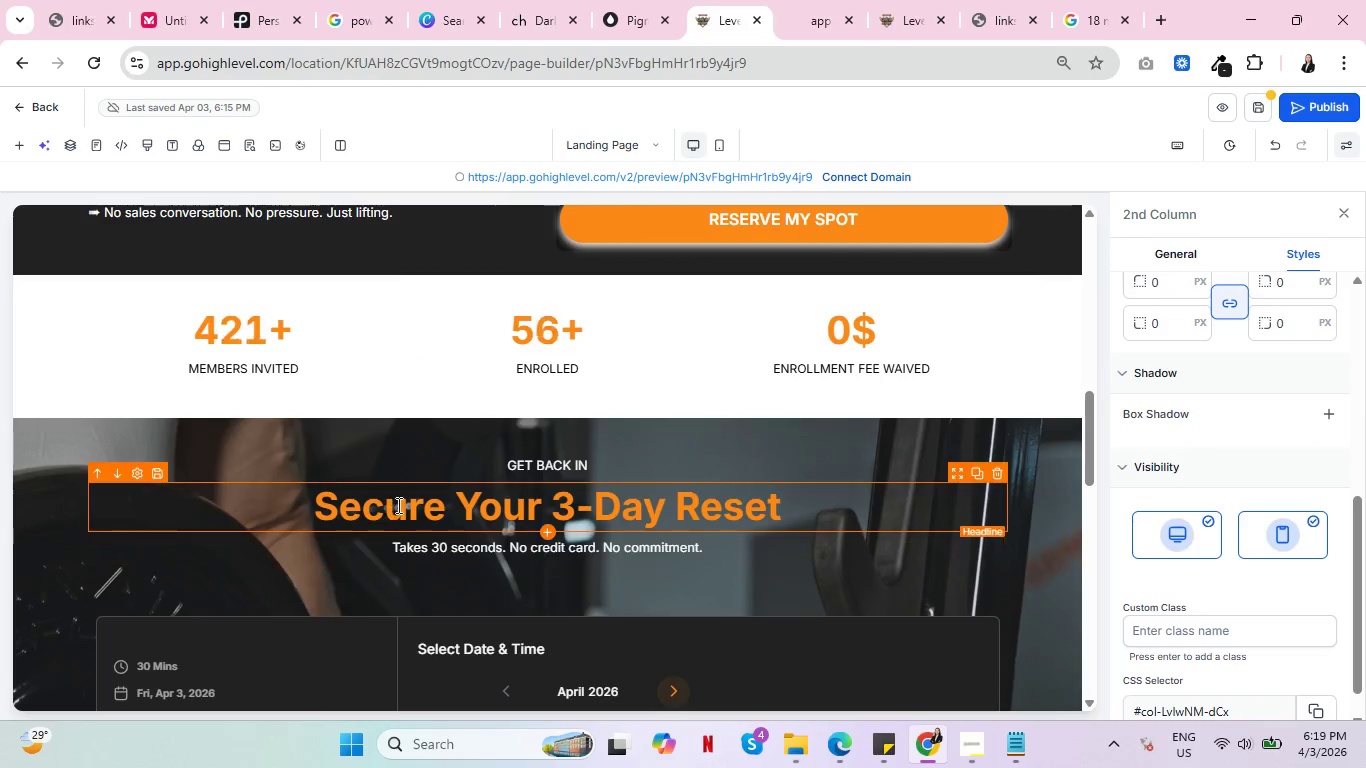 
left_click([397, 504])
 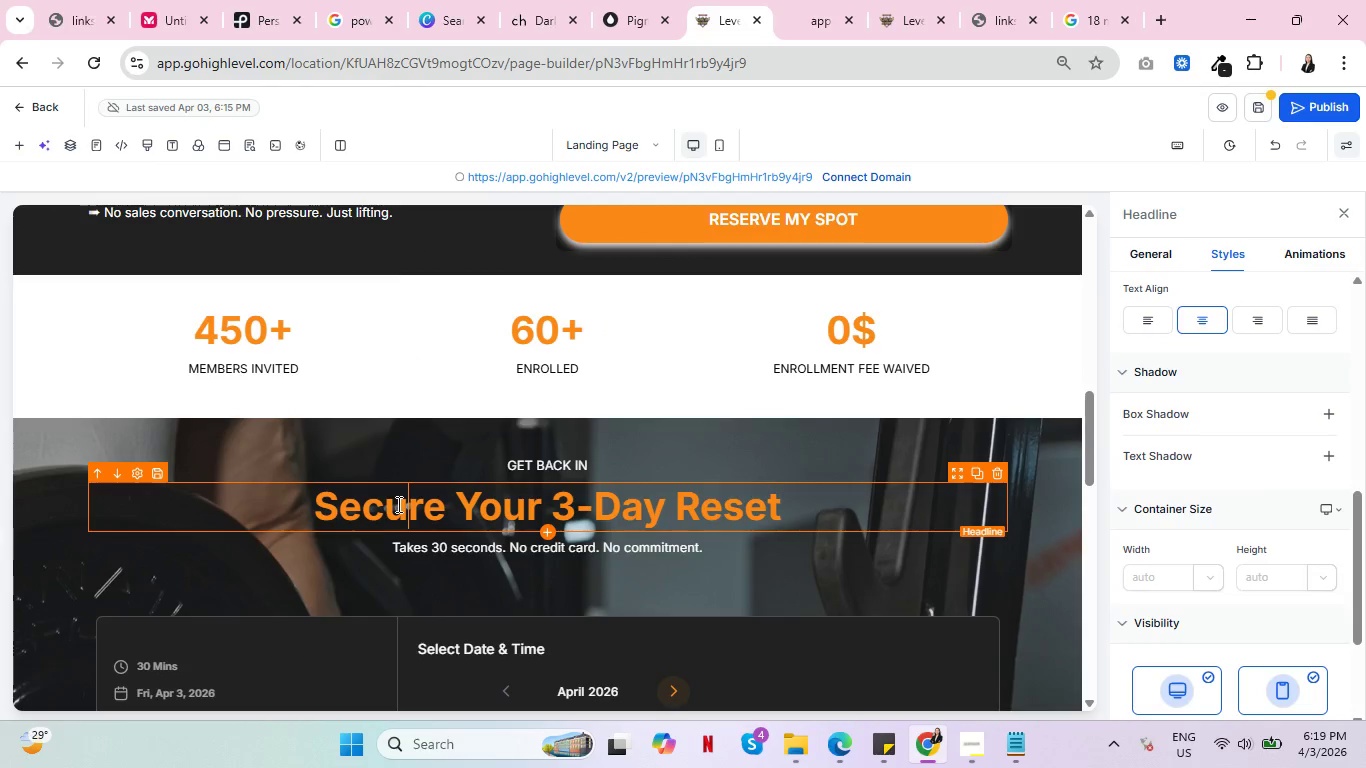 
key(Control+ControlLeft)
 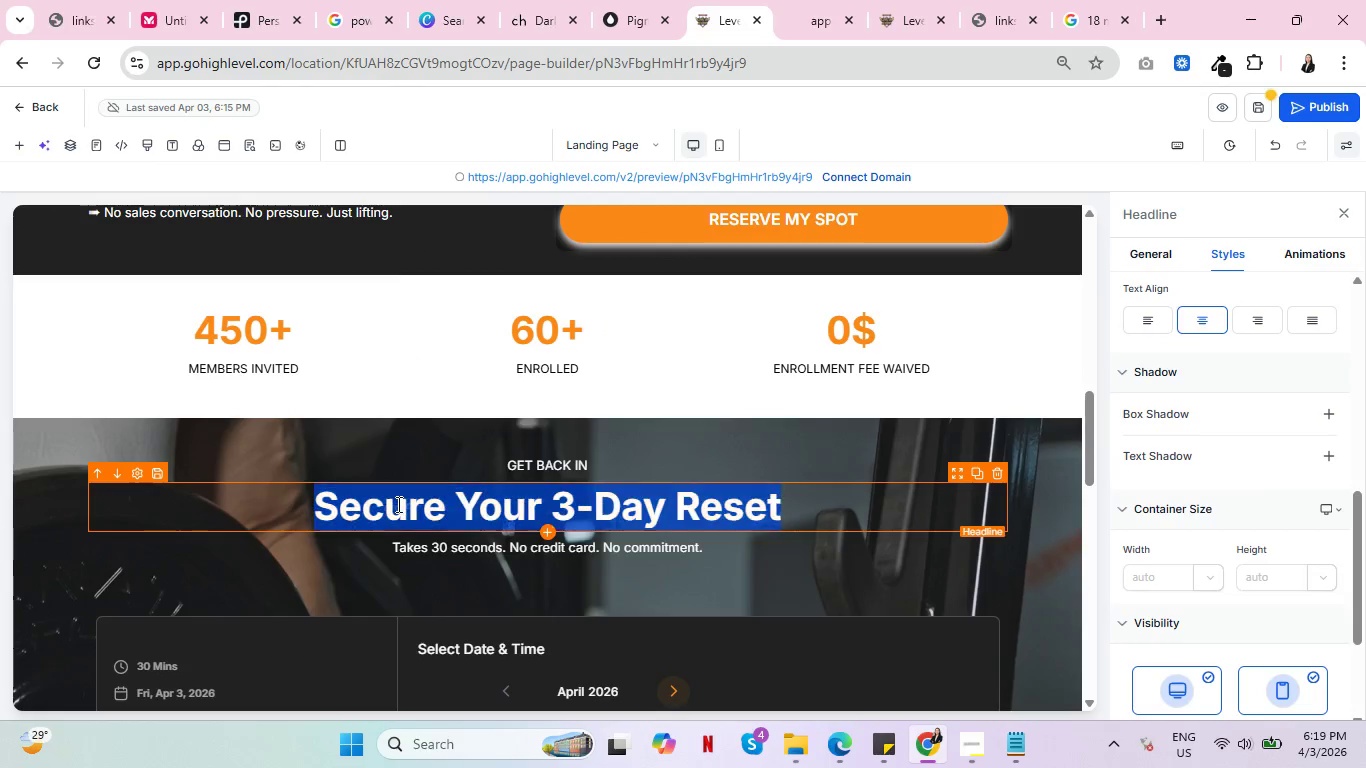 
key(Control+A)
 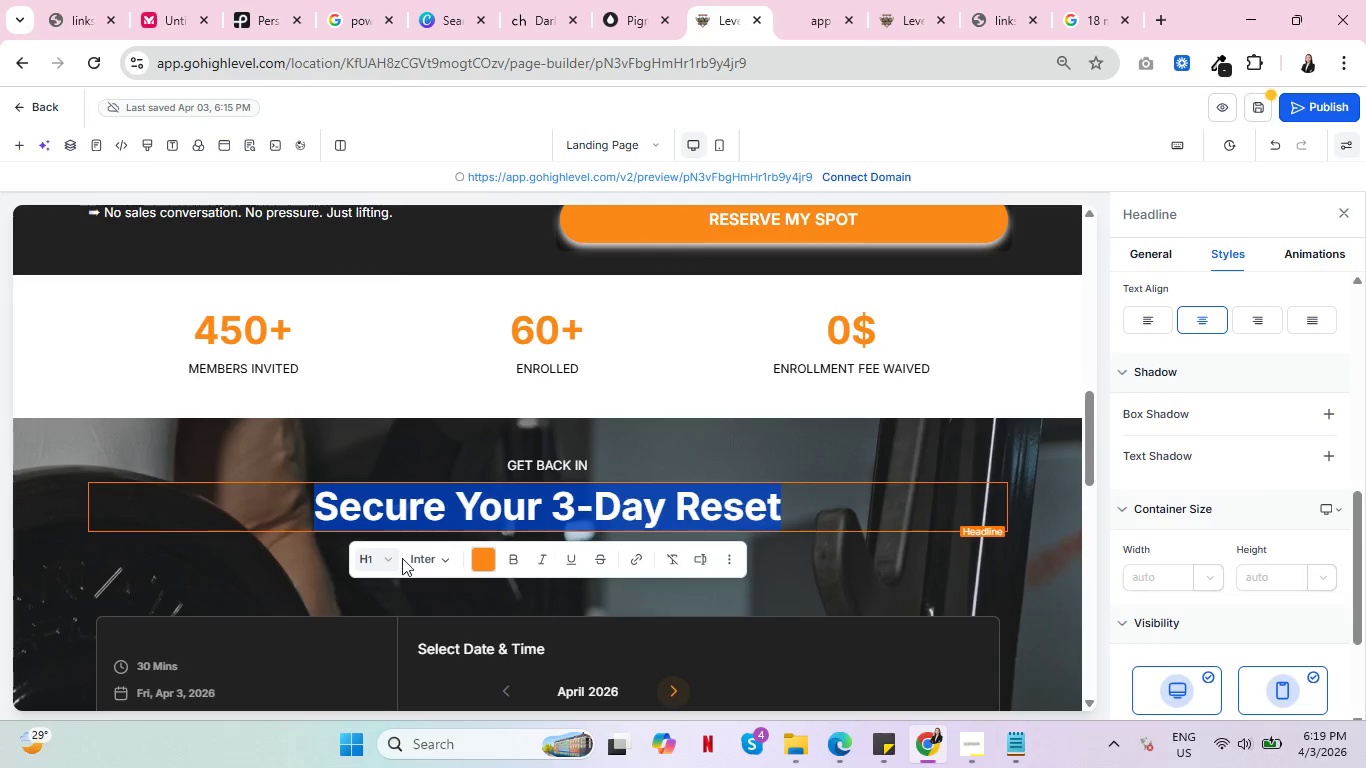 
left_click([433, 559])
 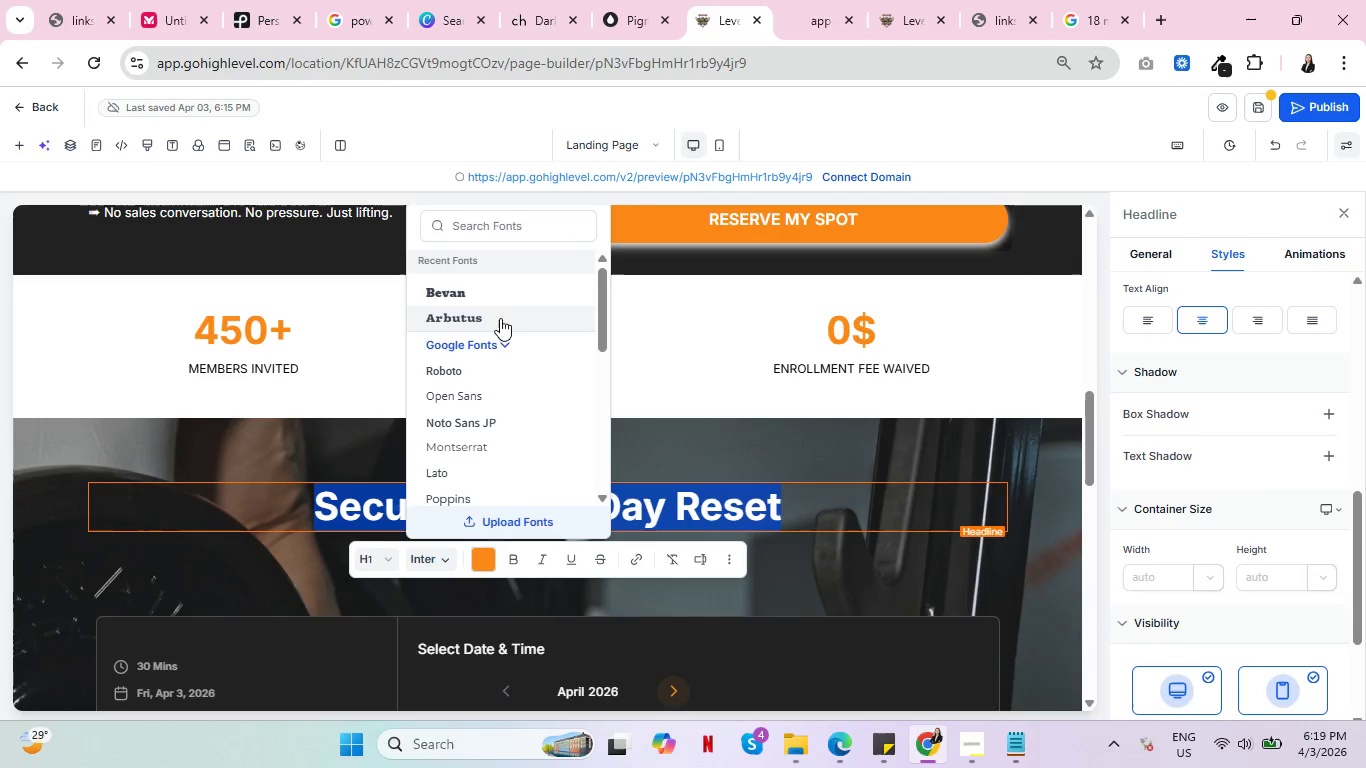 
scroll: coordinate [505, 339], scroll_direction: up, amount: 1.0
 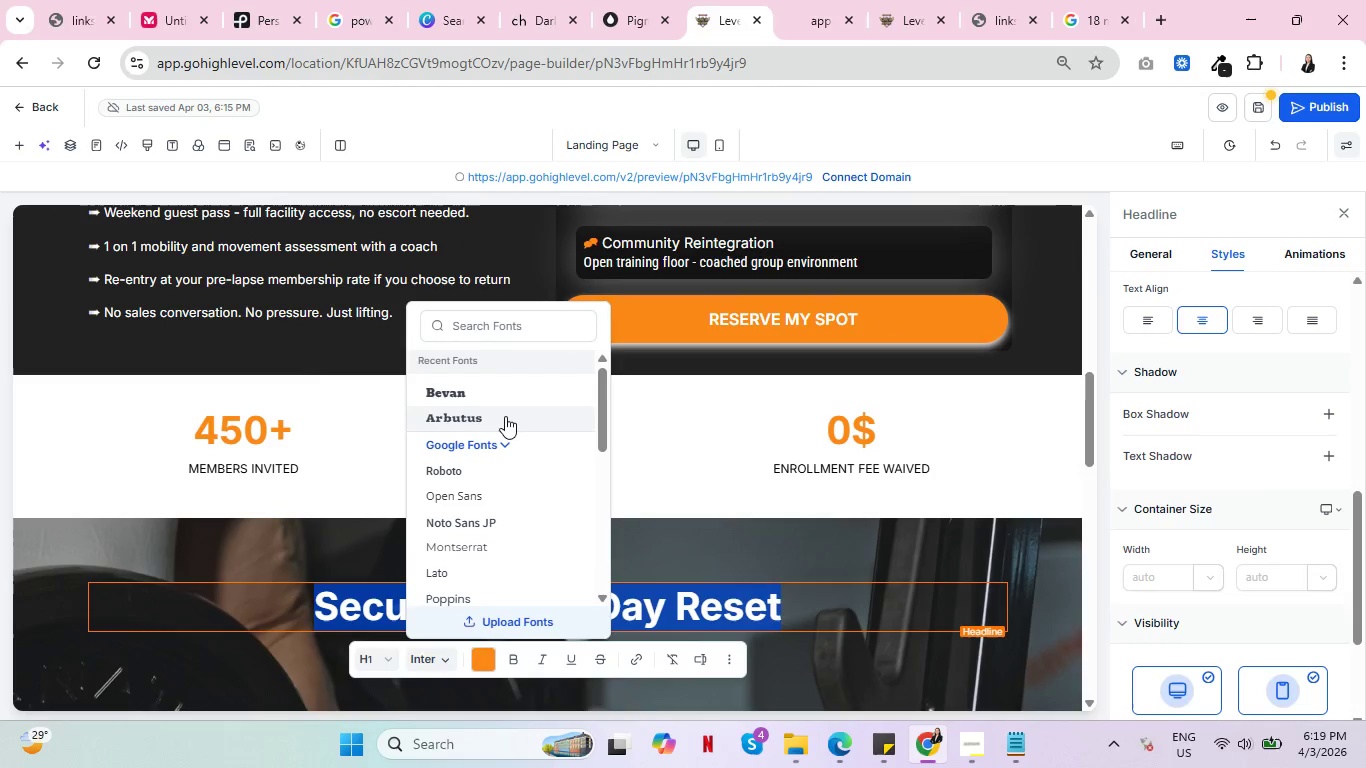 
scroll: coordinate [505, 416], scroll_direction: down, amount: 7.0
 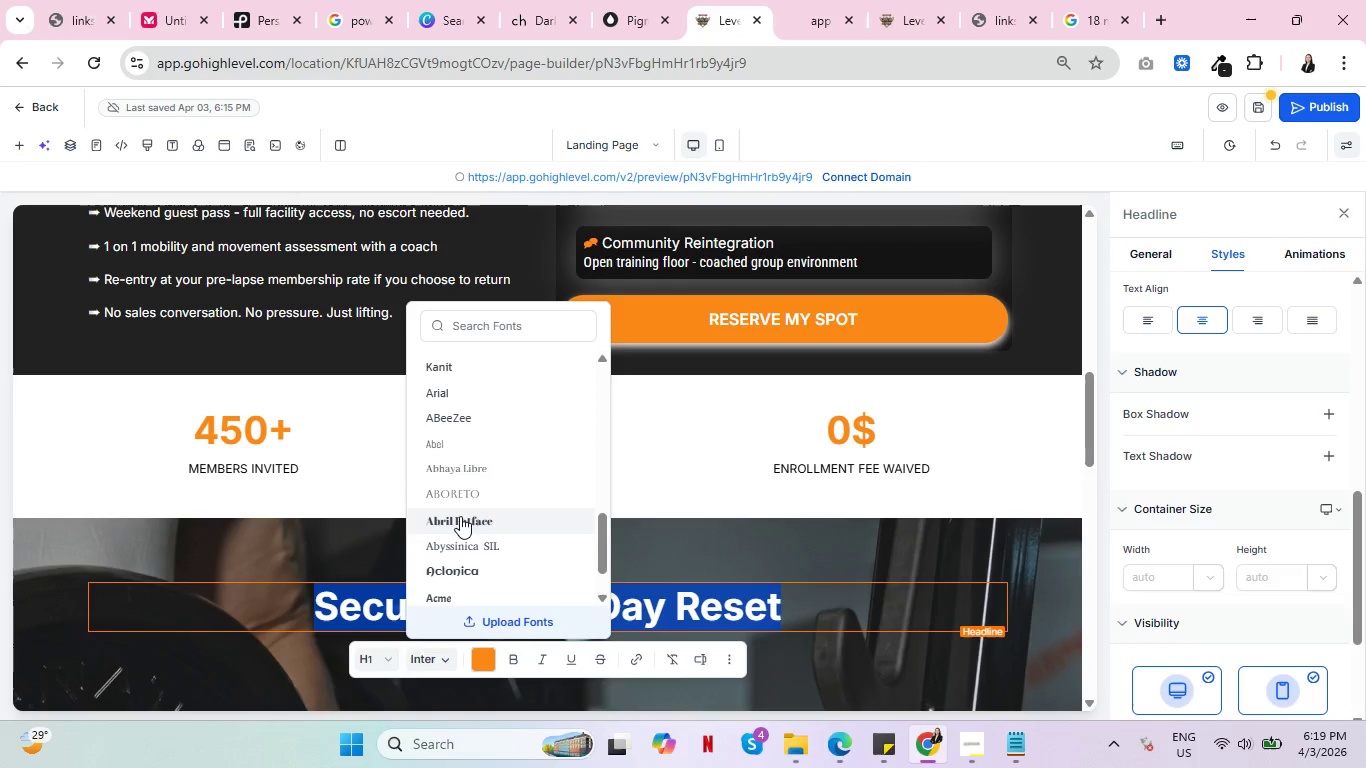 
left_click([460, 521])
 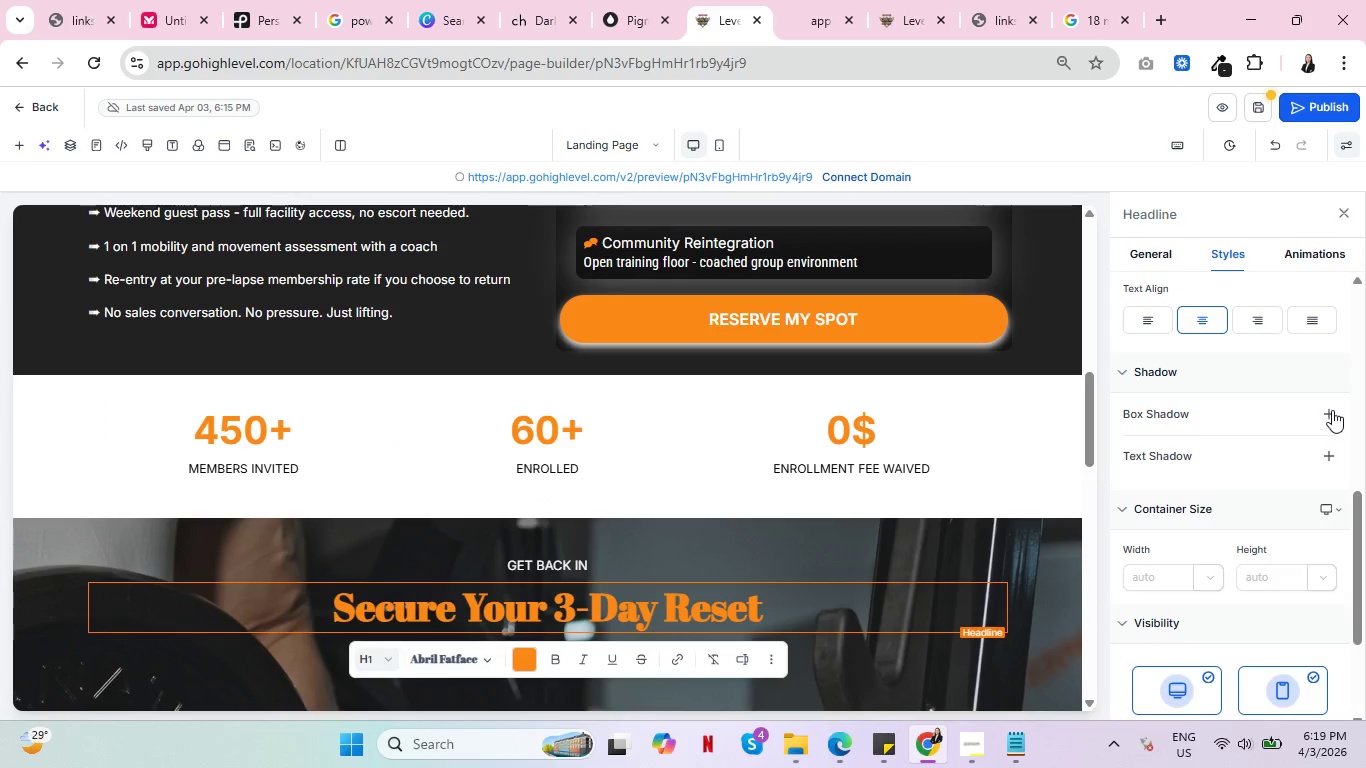 
wait(6.47)
 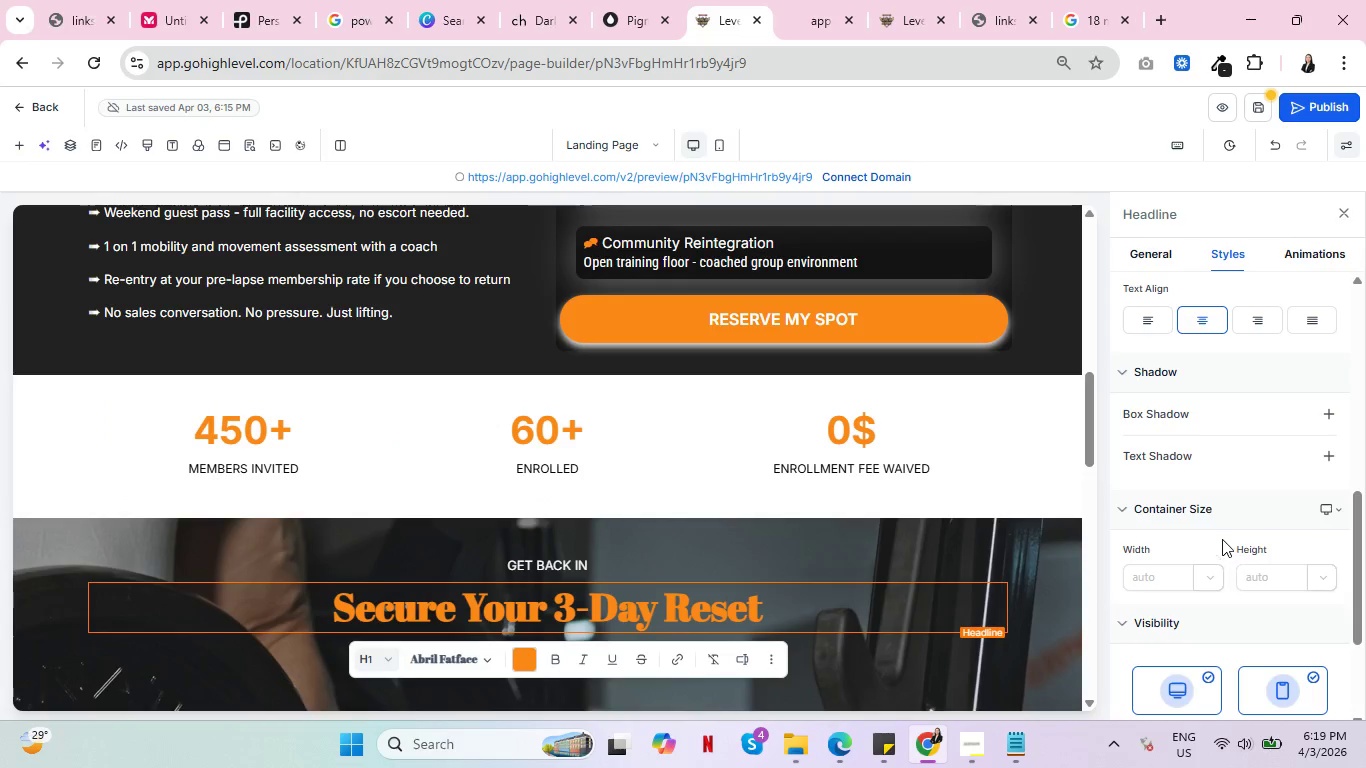 
left_click([1332, 454])
 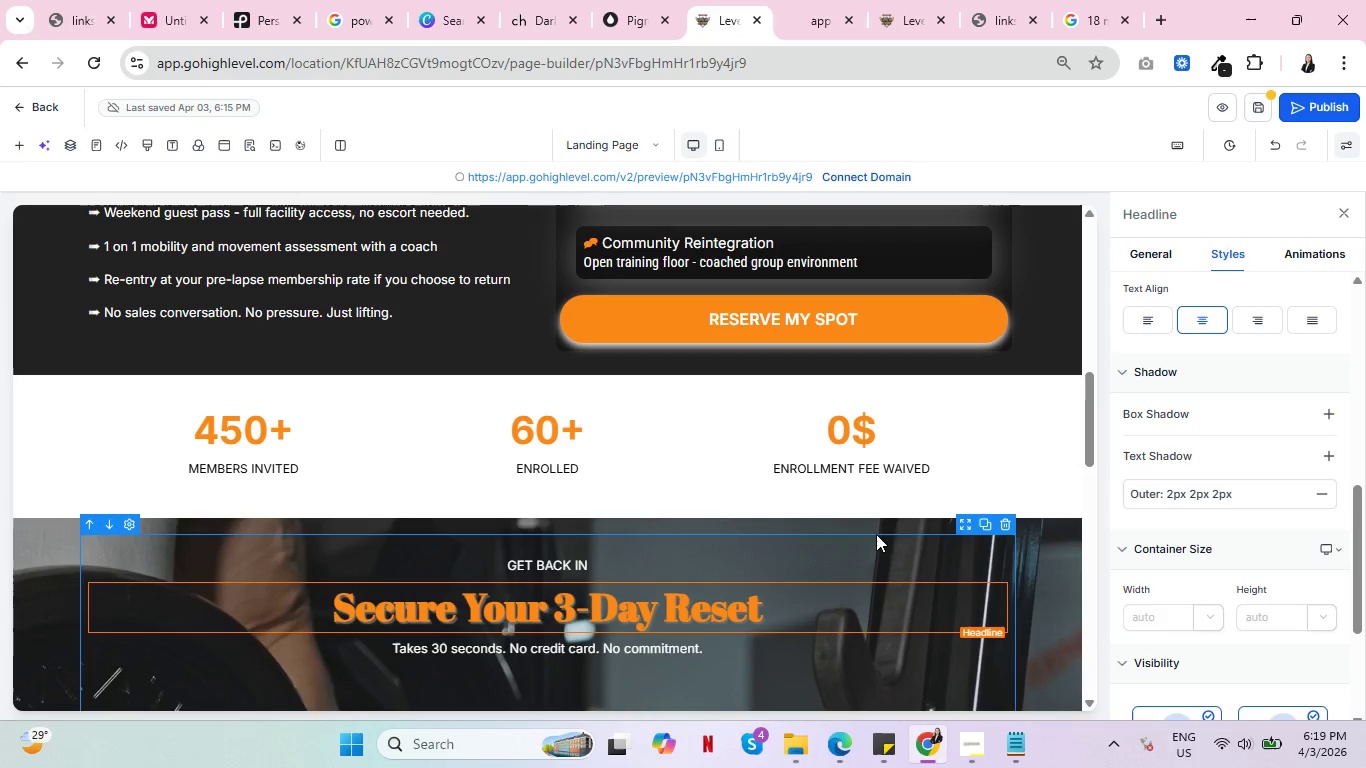 
wait(5.19)
 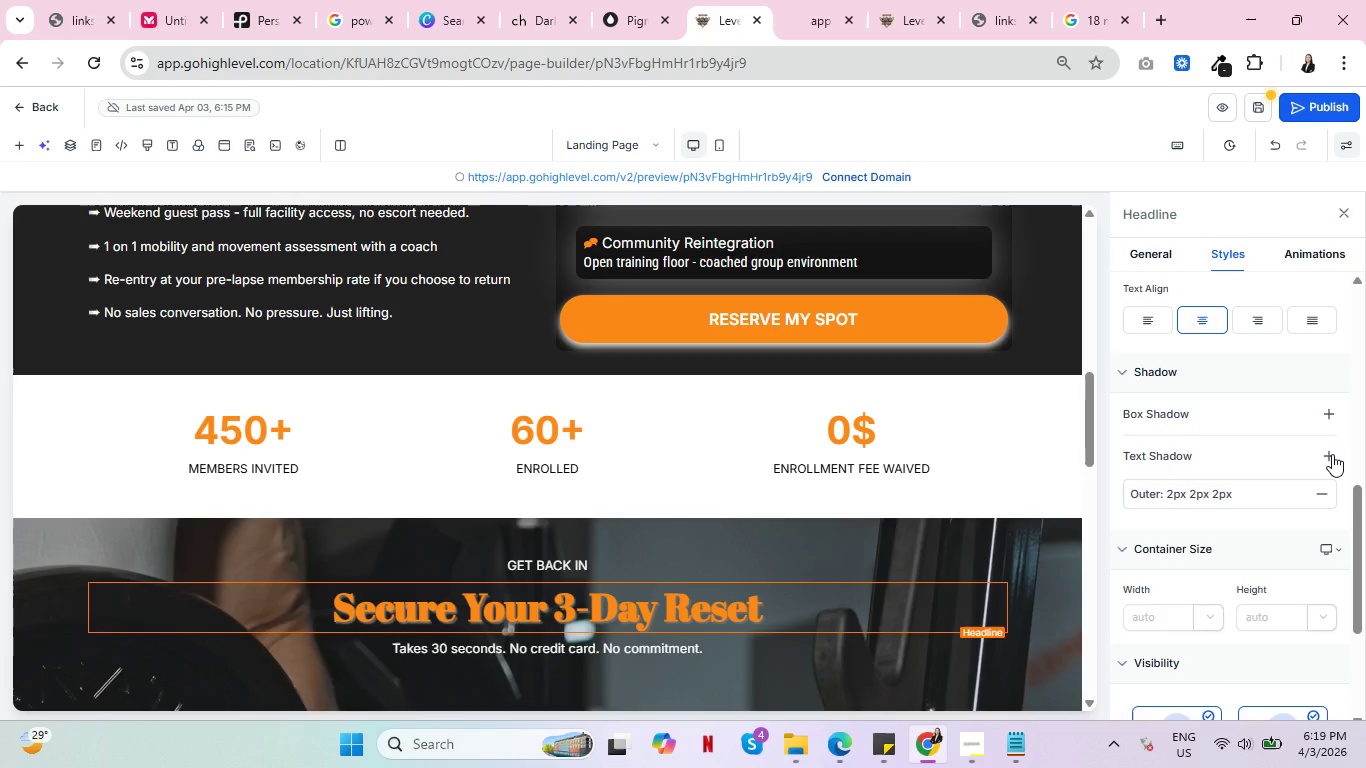 
left_click([819, 528])
 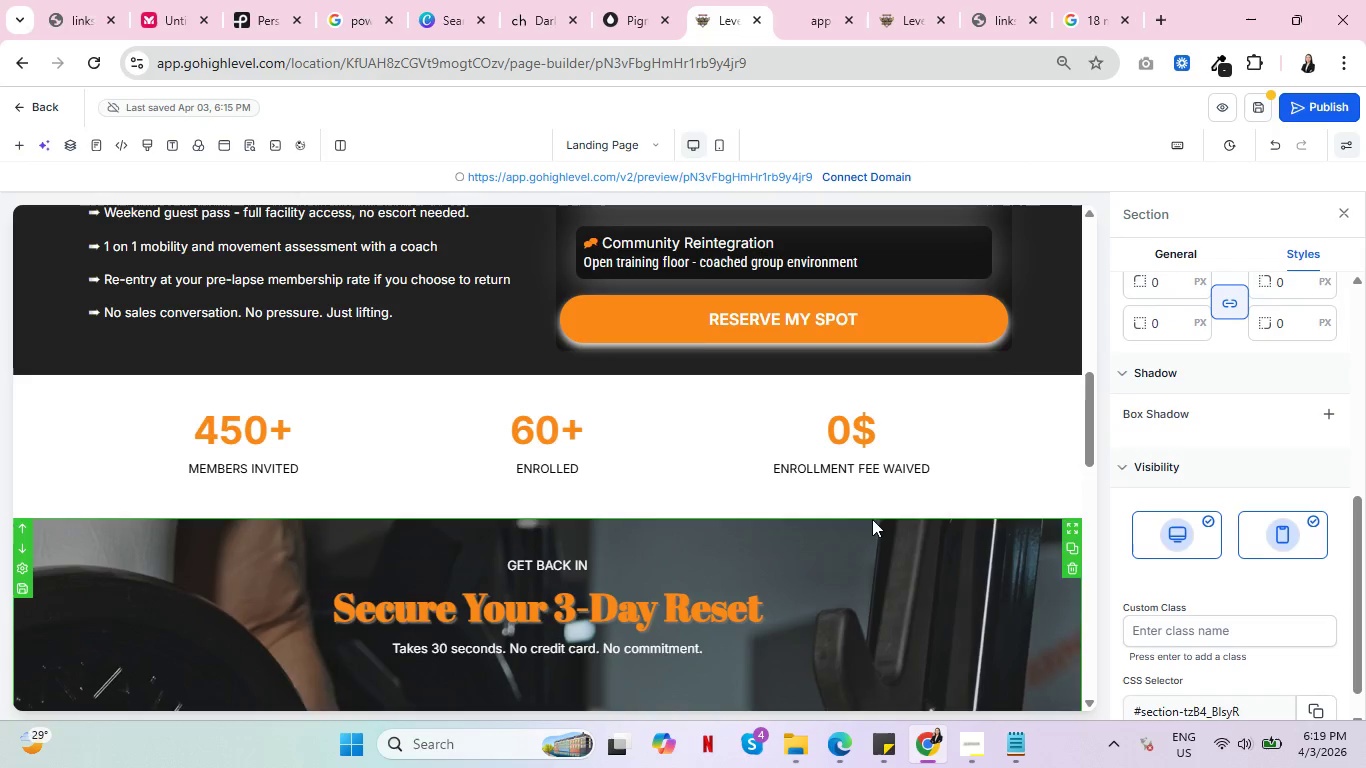 
scroll: coordinate [938, 520], scroll_direction: down, amount: 10.0
 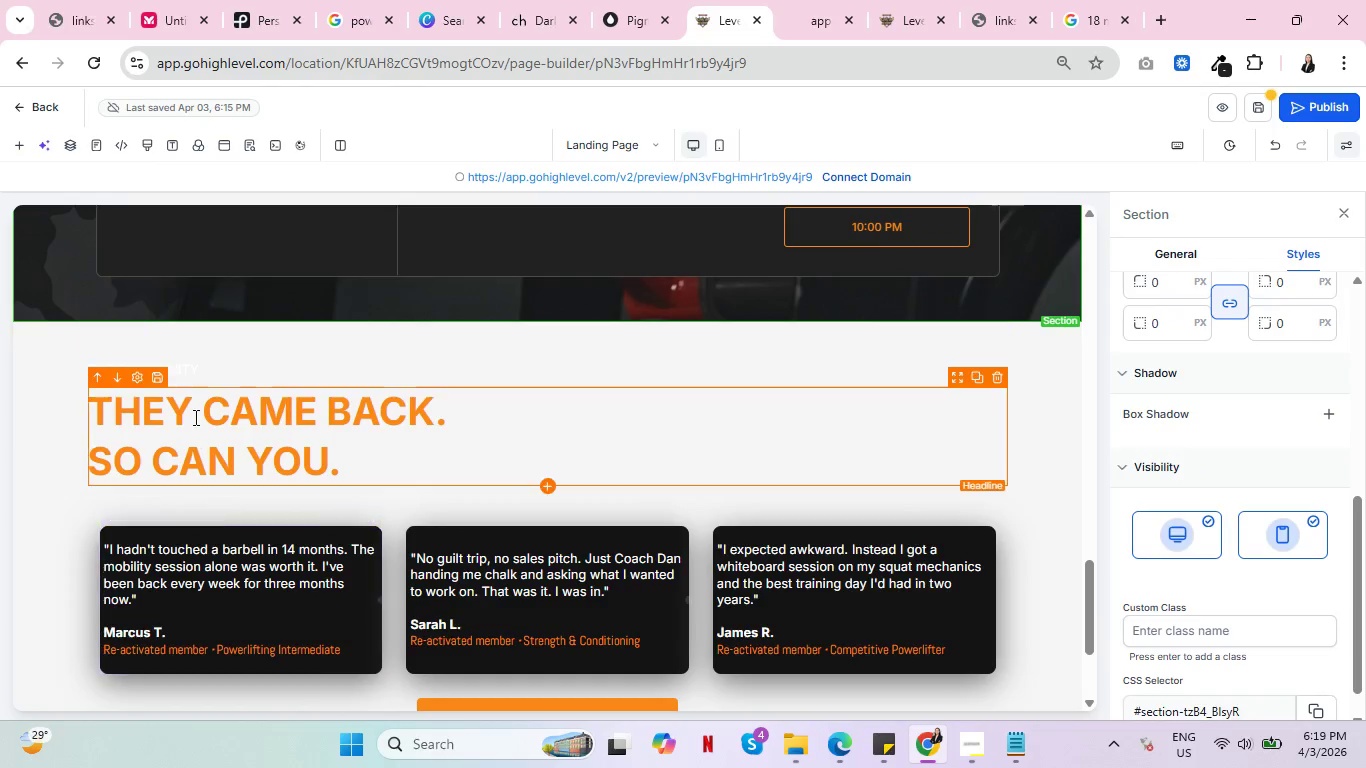 
left_click([194, 416])
 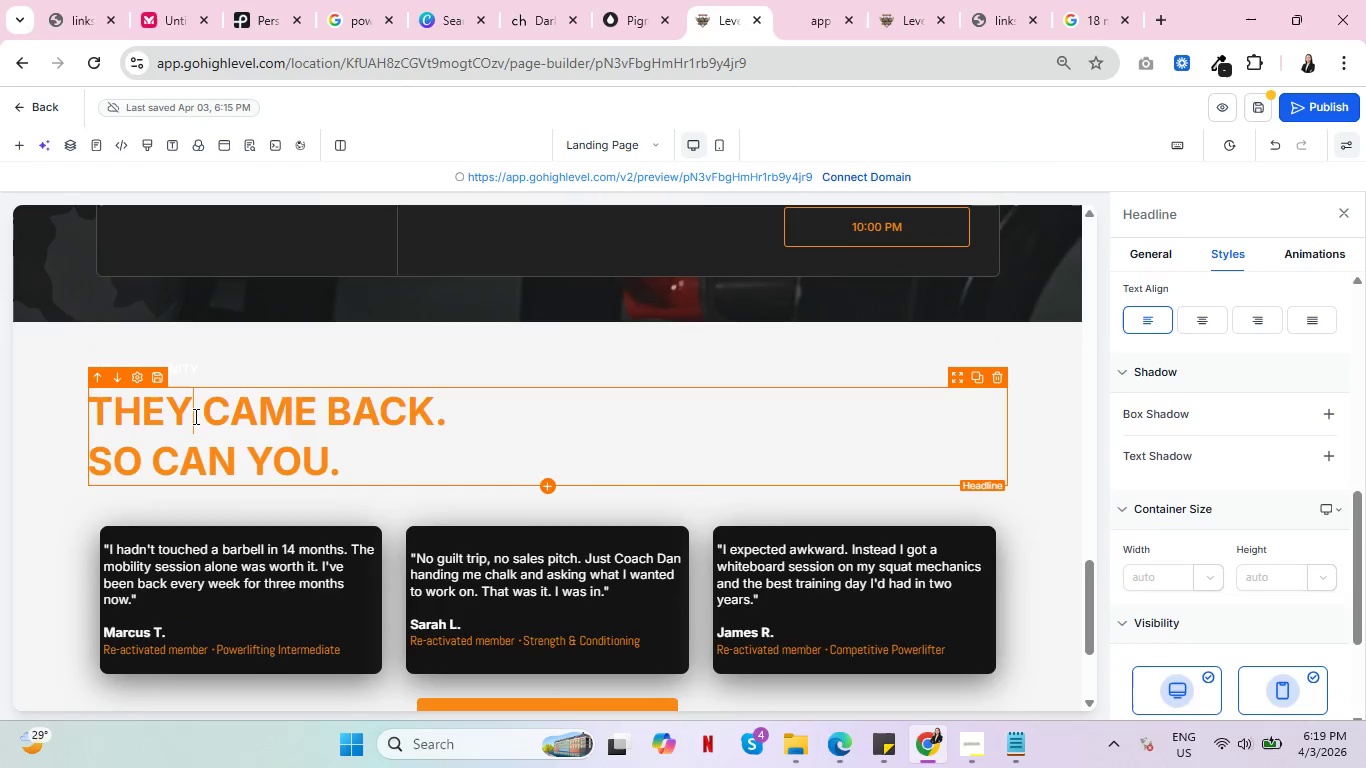 
key(Control+ControlLeft)
 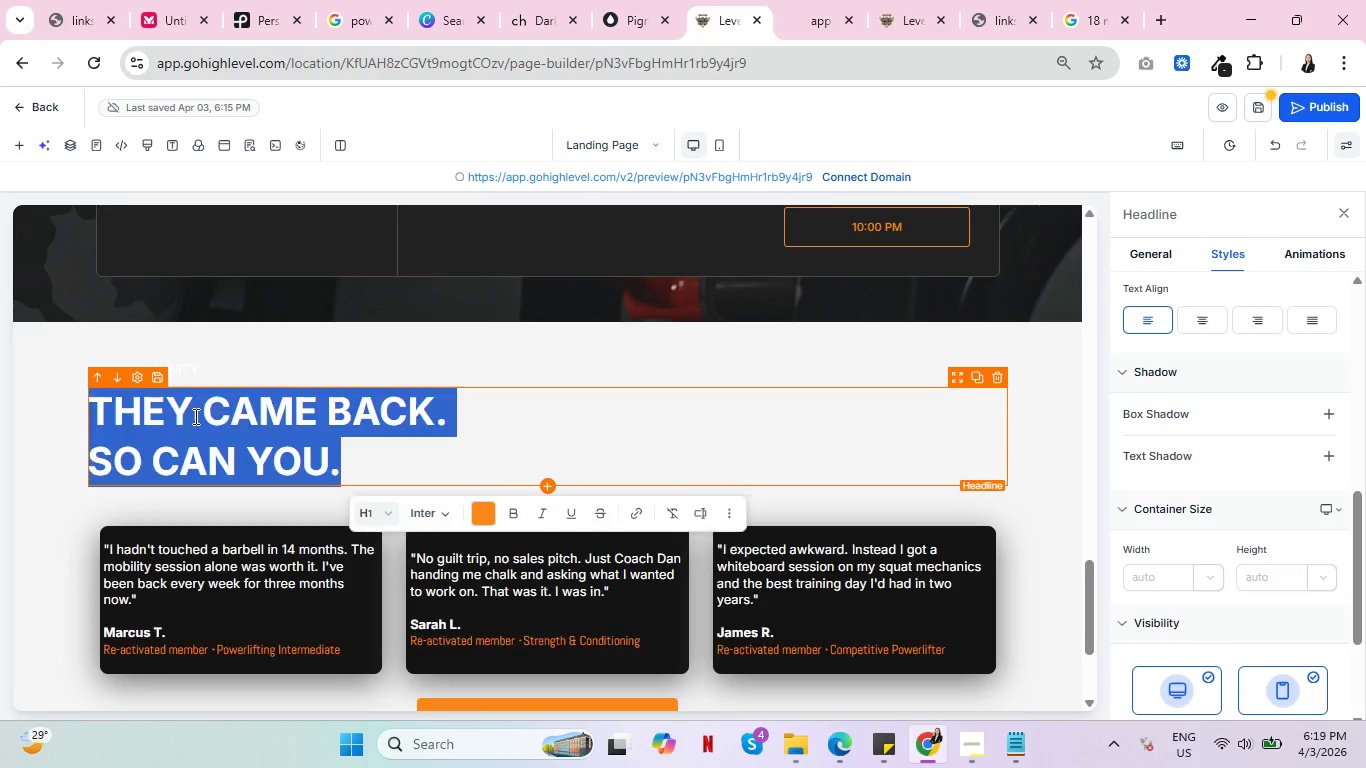 
key(Control+A)
 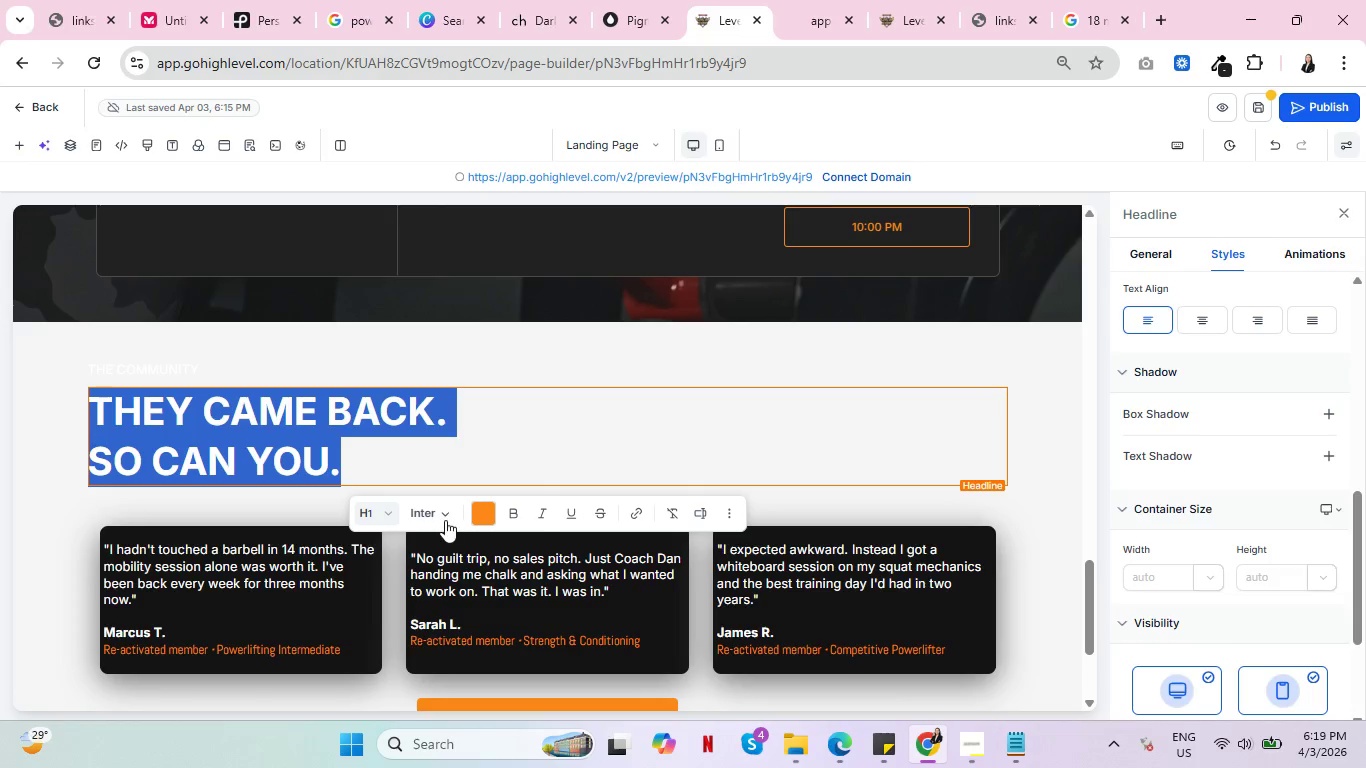 
left_click([452, 518])
 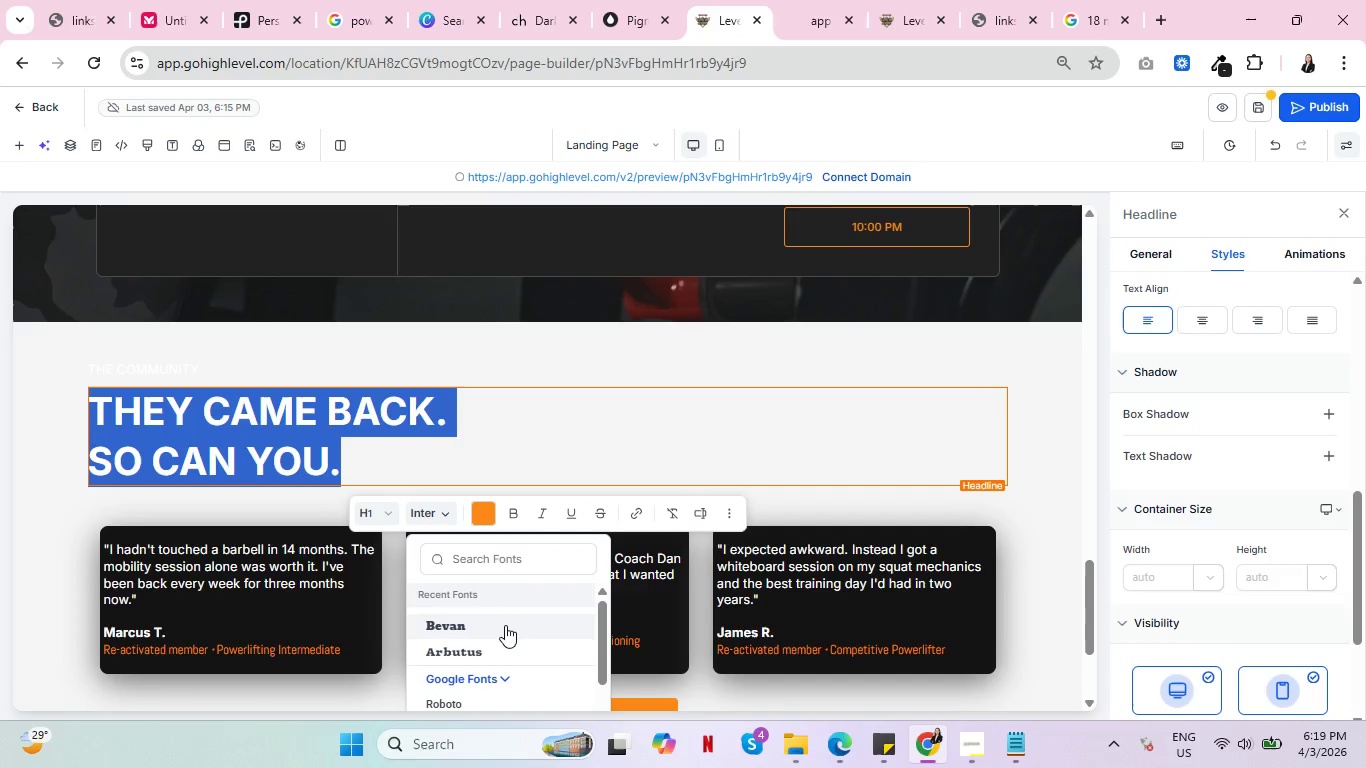 
scroll: coordinate [512, 634], scroll_direction: down, amount: 3.0
 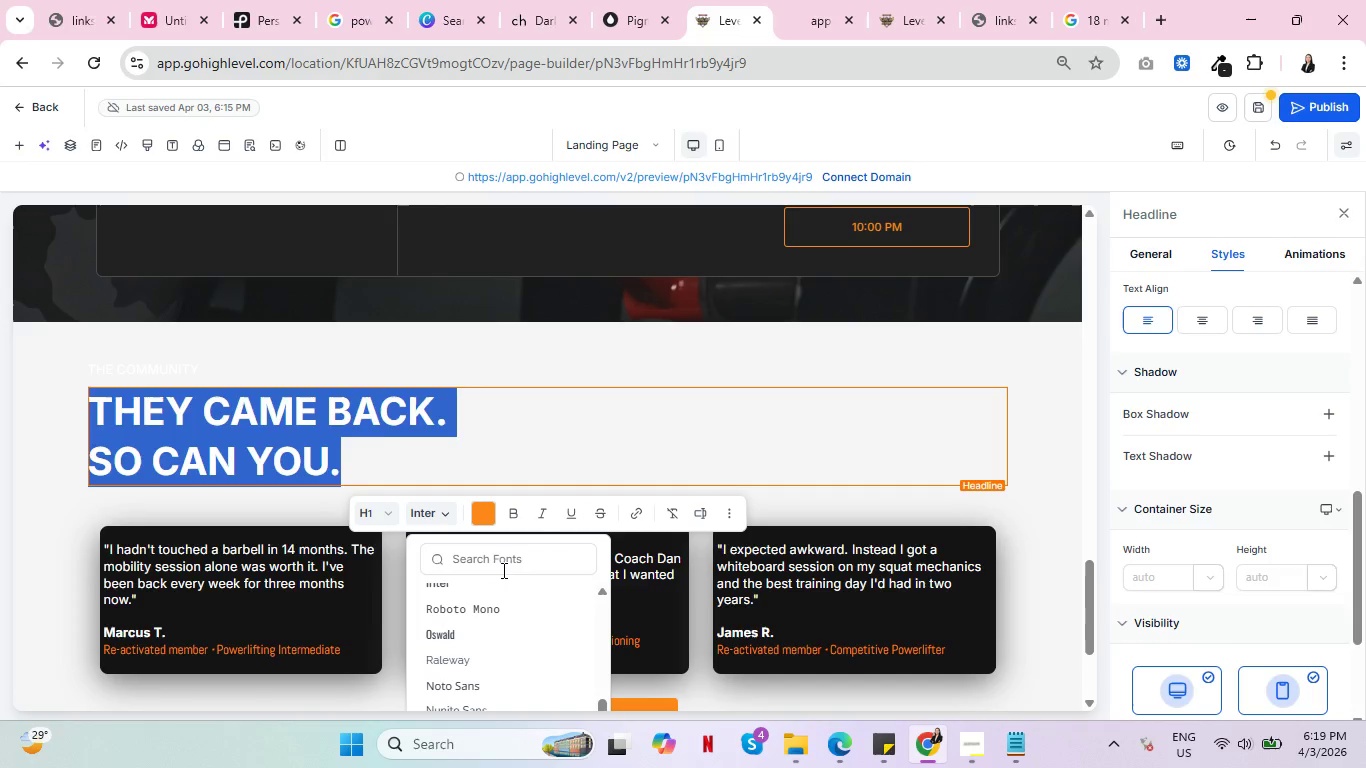 
left_click([504, 561])
 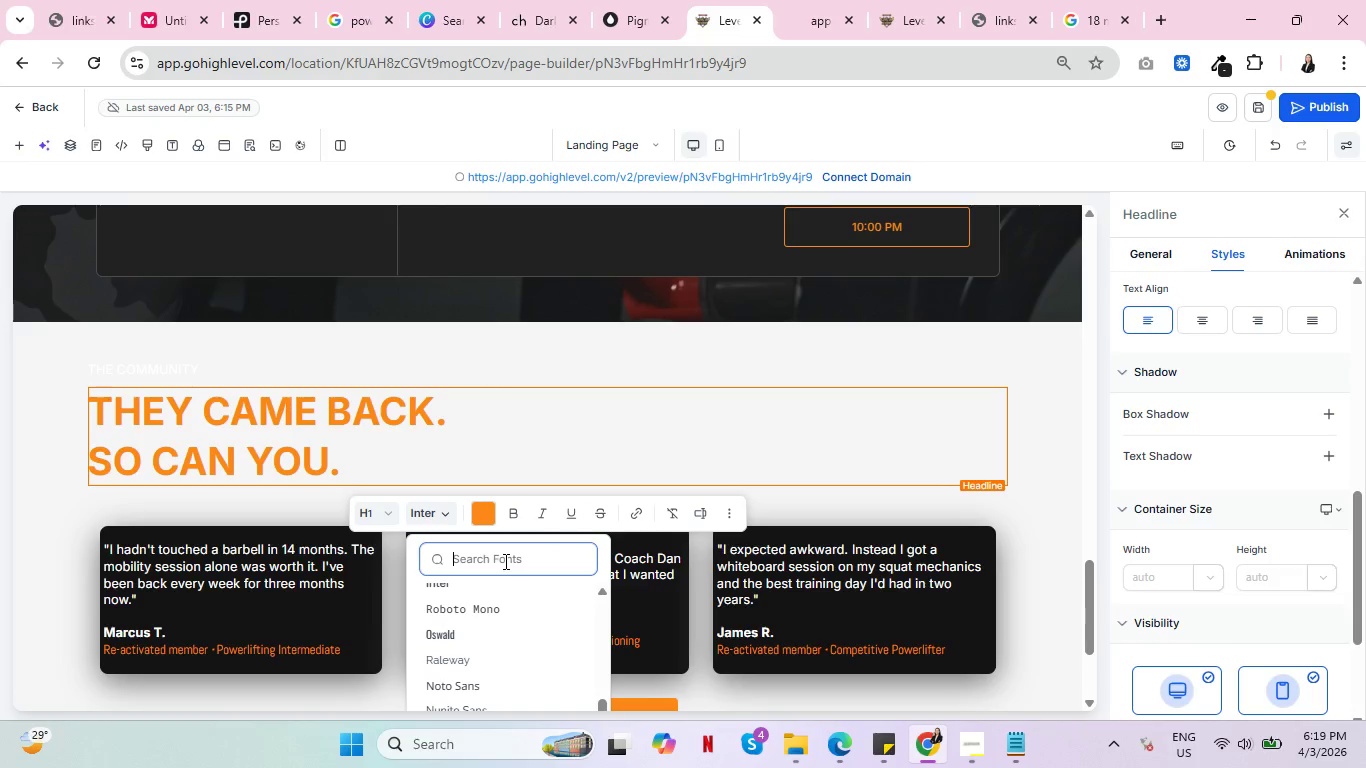 
type(ab)
 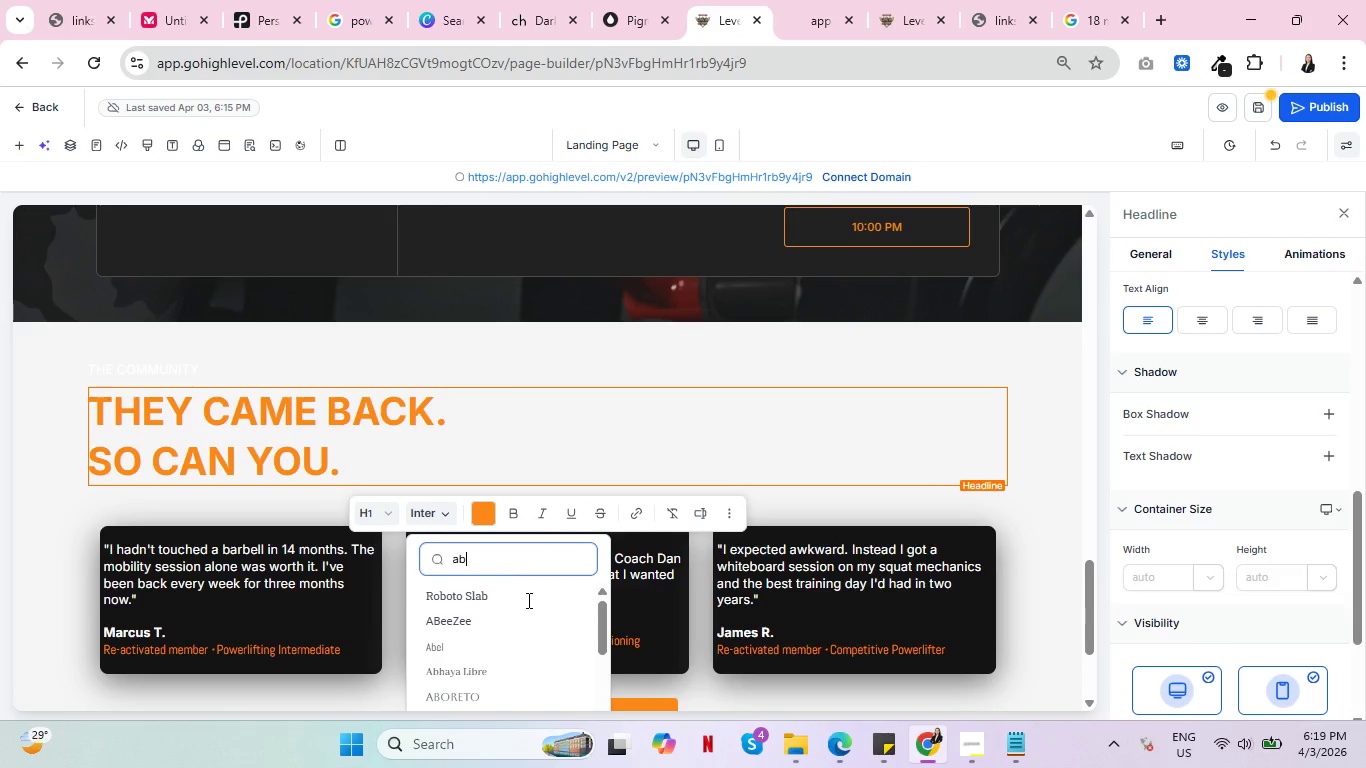 
scroll: coordinate [766, 592], scroll_direction: down, amount: 1.0
 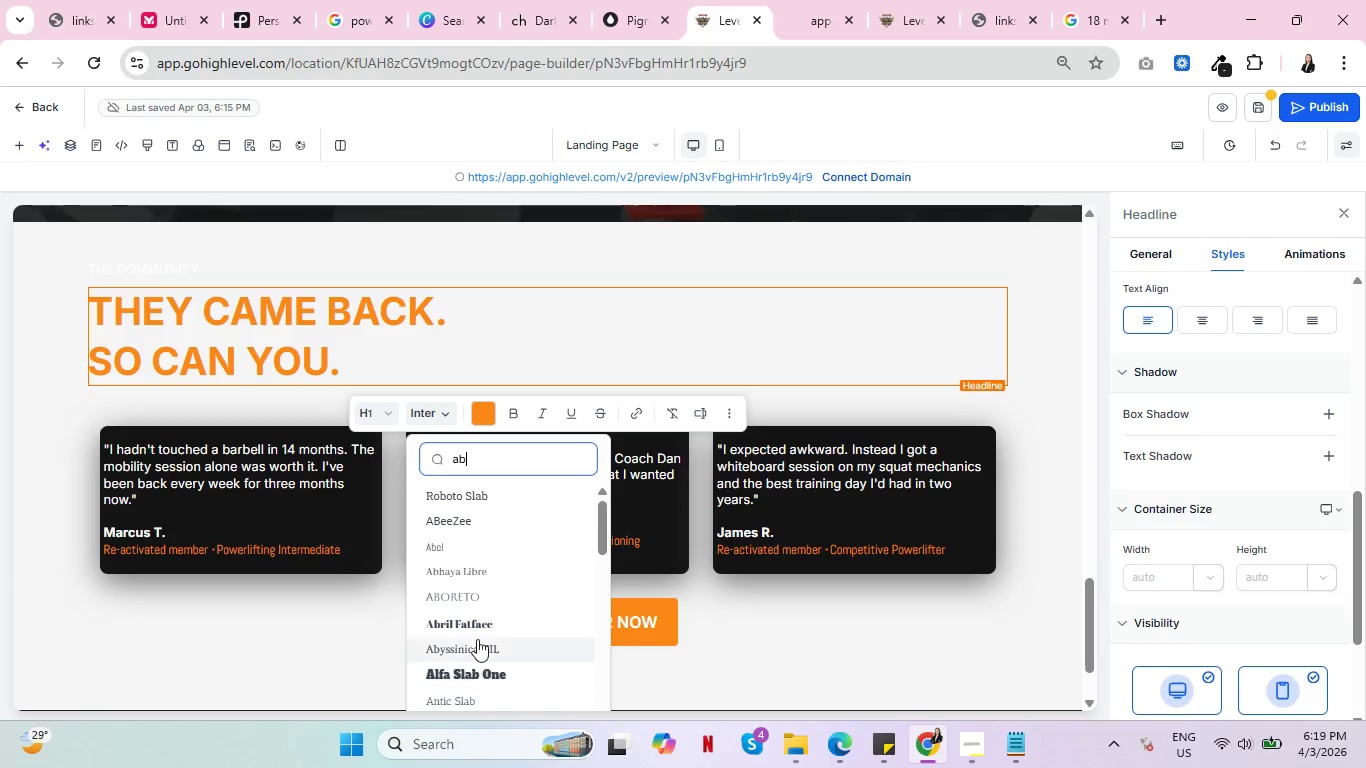 
left_click([478, 624])
 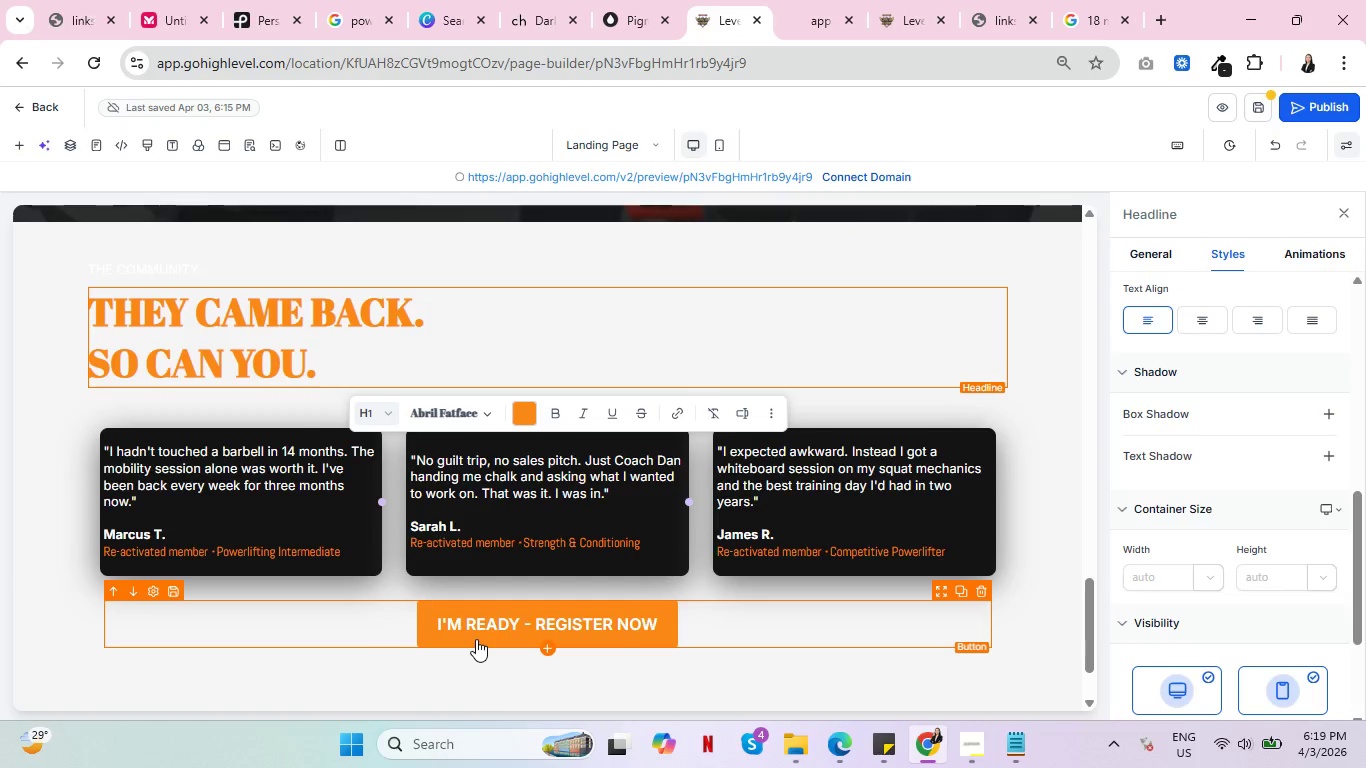 
wait(6.92)
 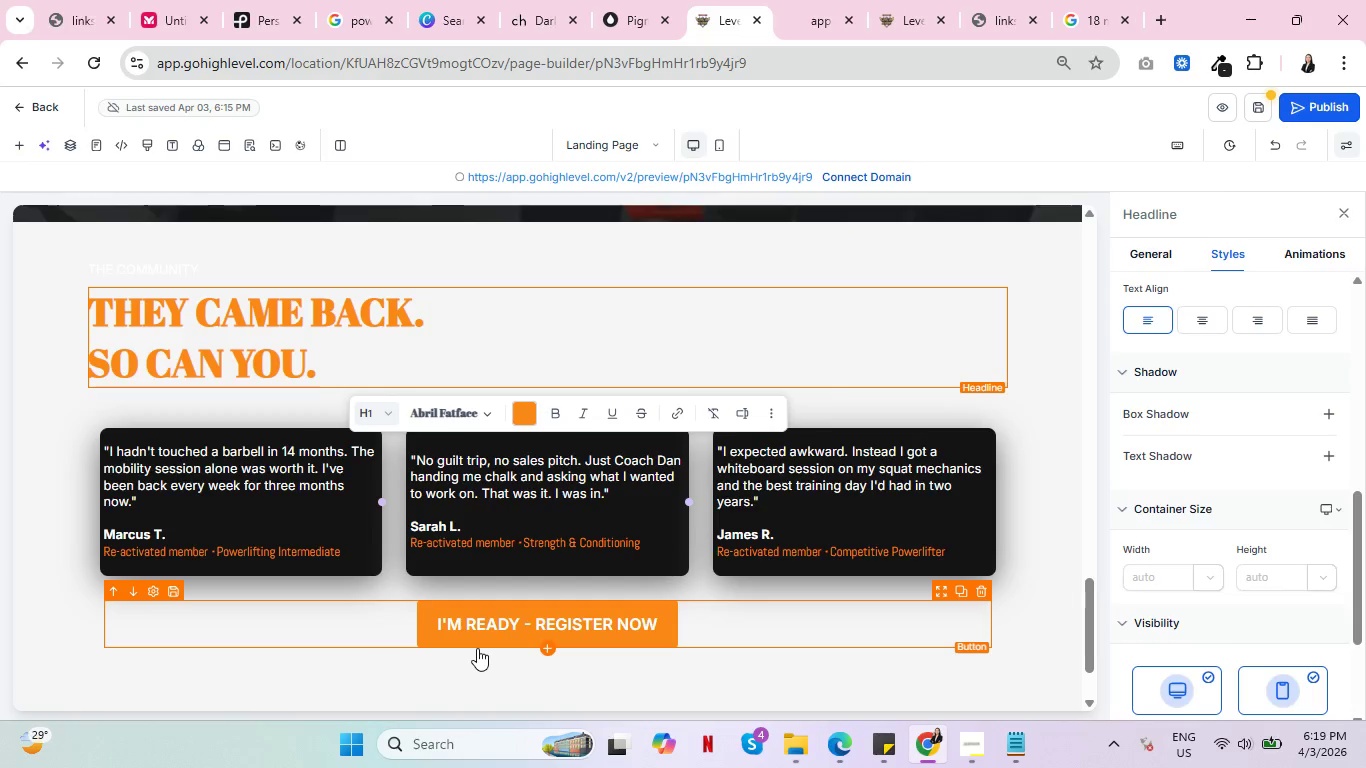 
left_click([822, 322])
 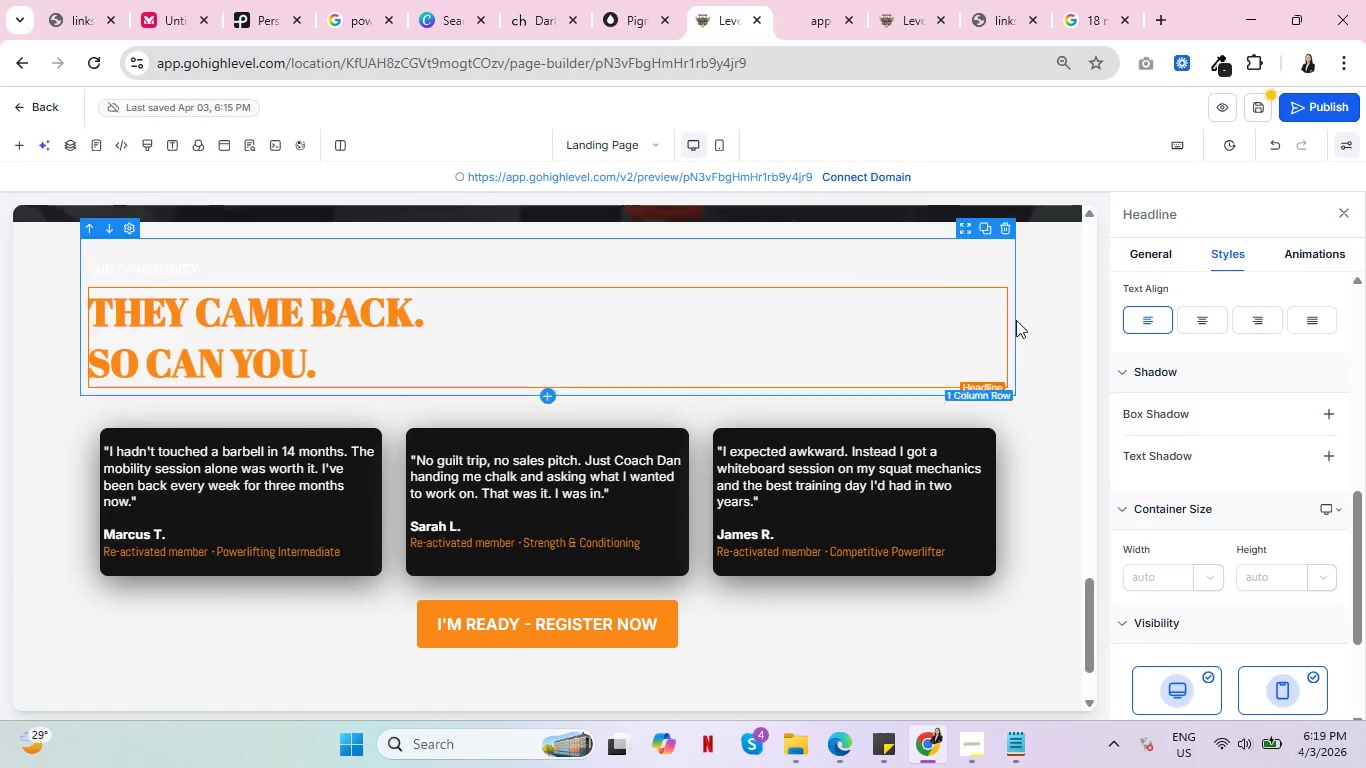 
left_click([1026, 332])
 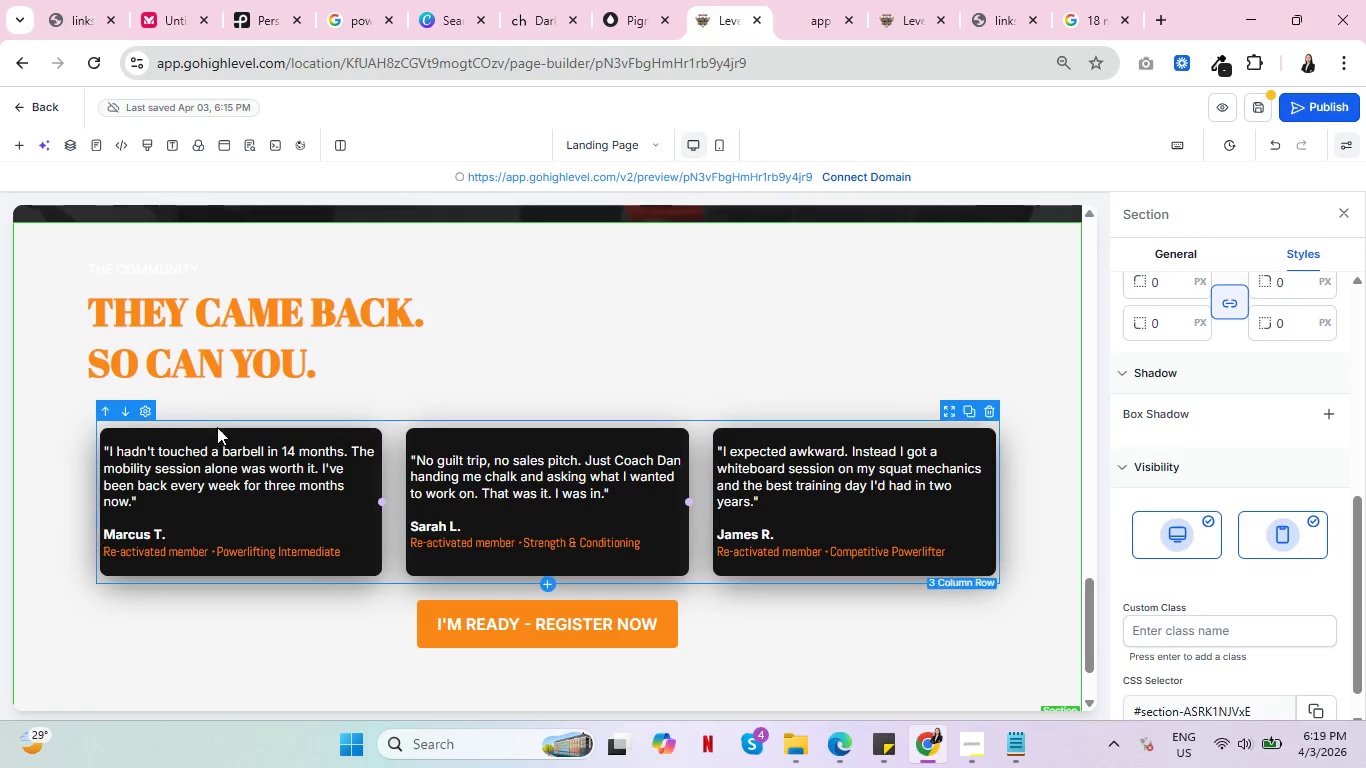 
wait(5.67)
 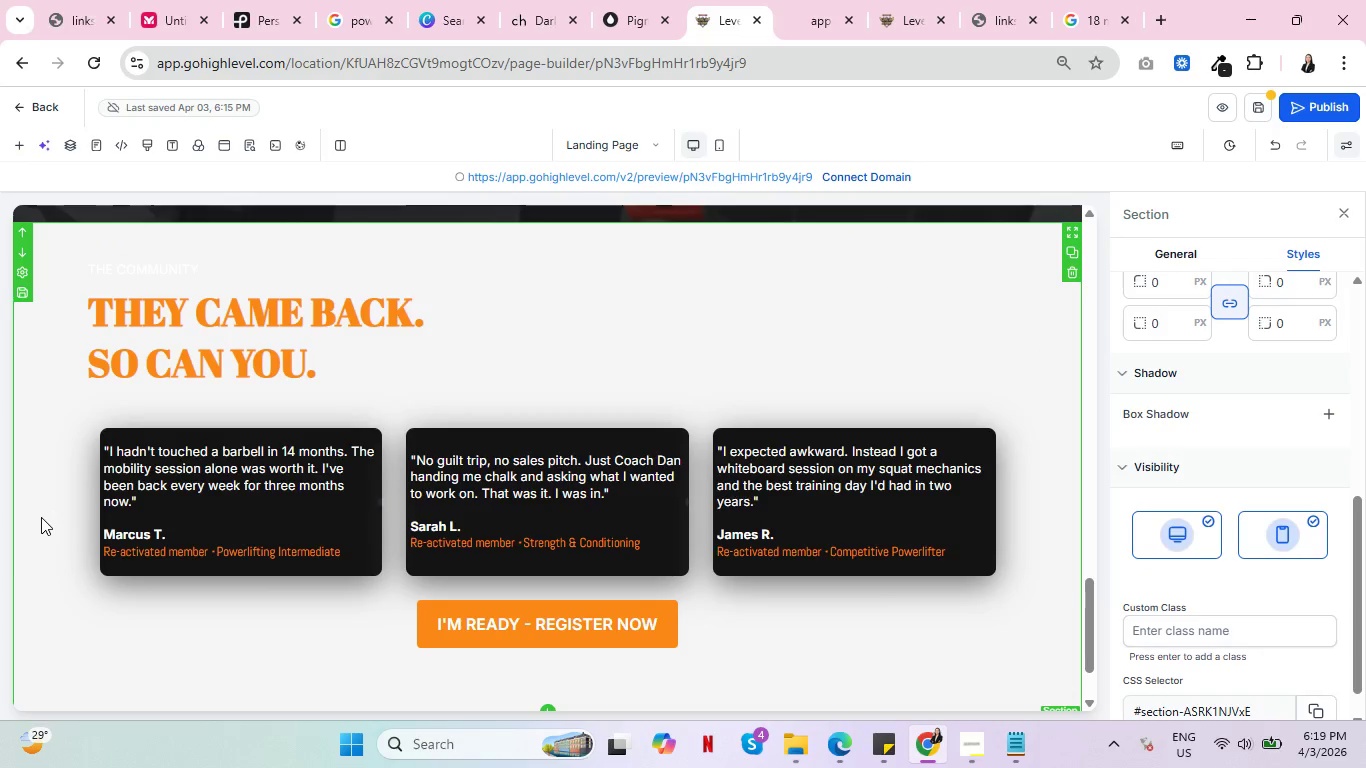 
left_click([241, 429])
 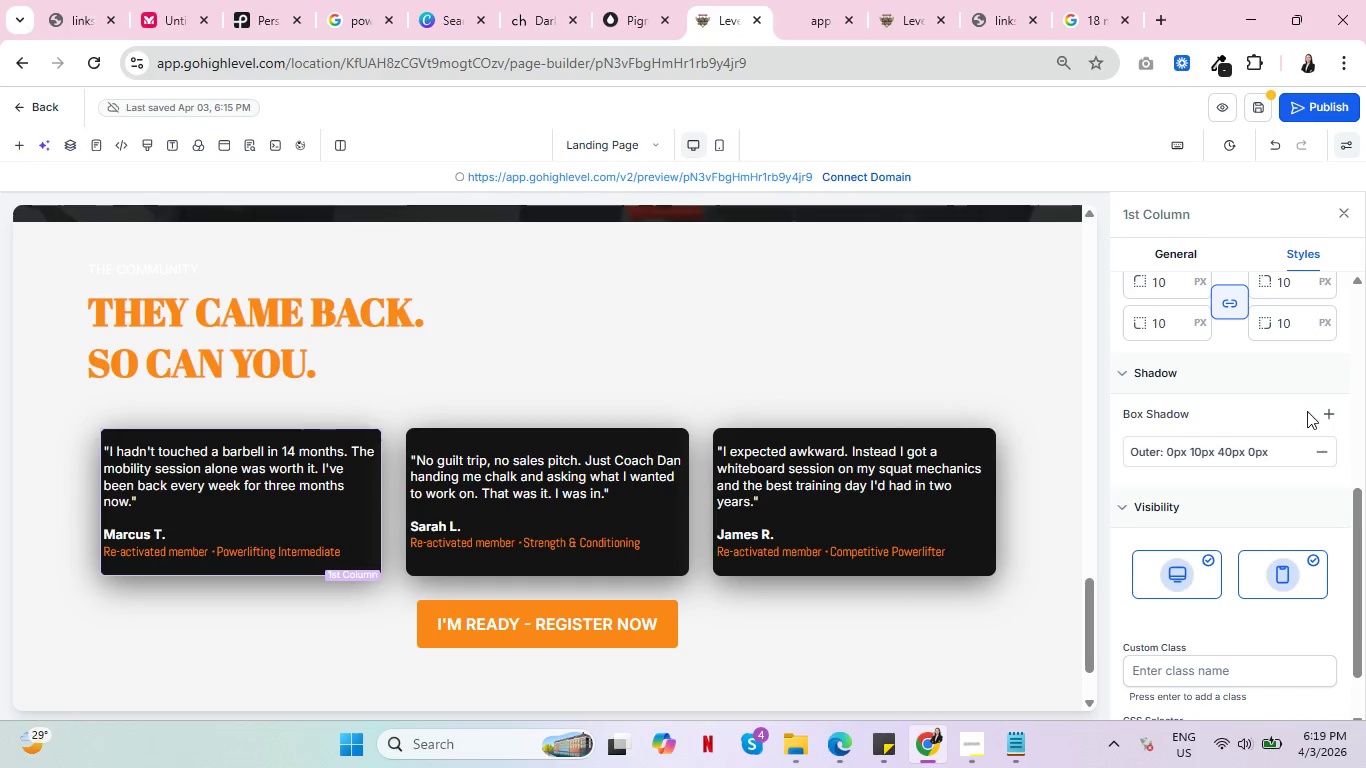 
left_click([1218, 445])
 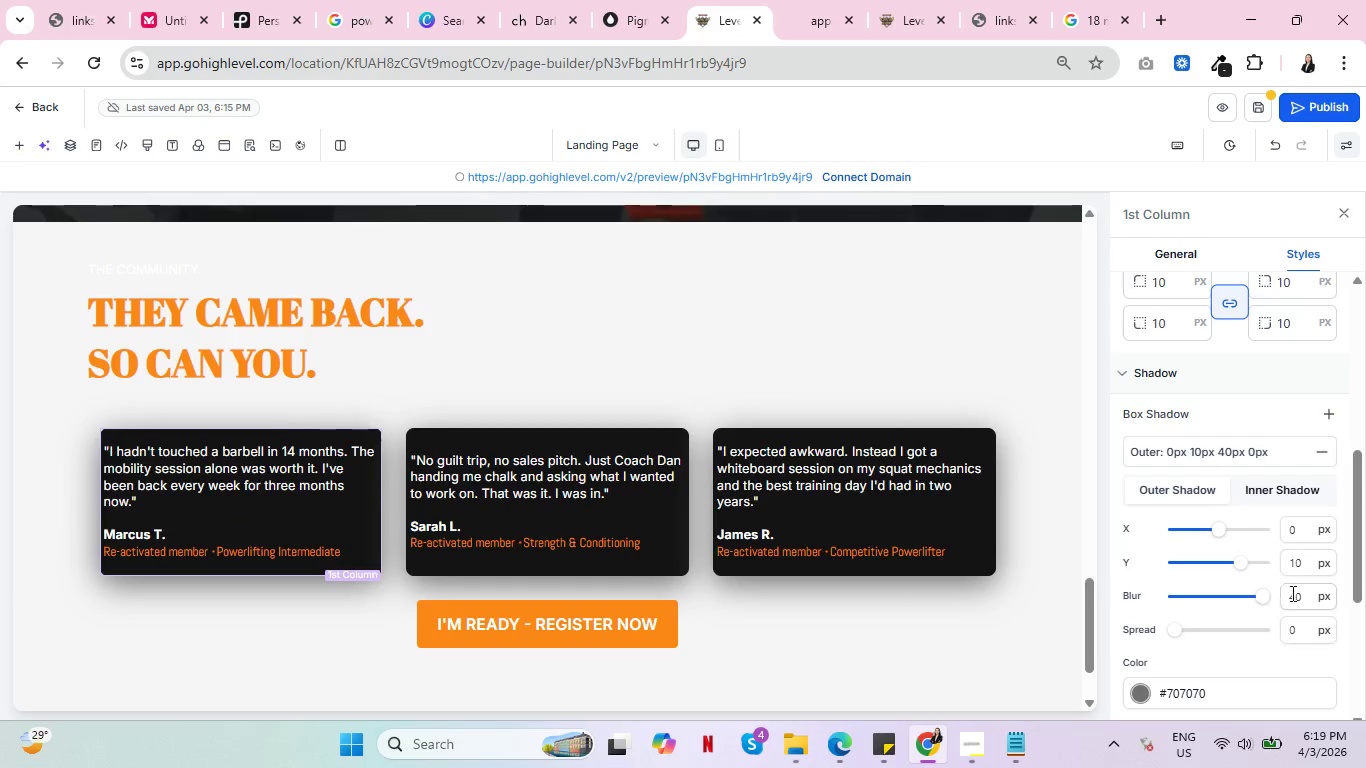 
left_click([1303, 596])
 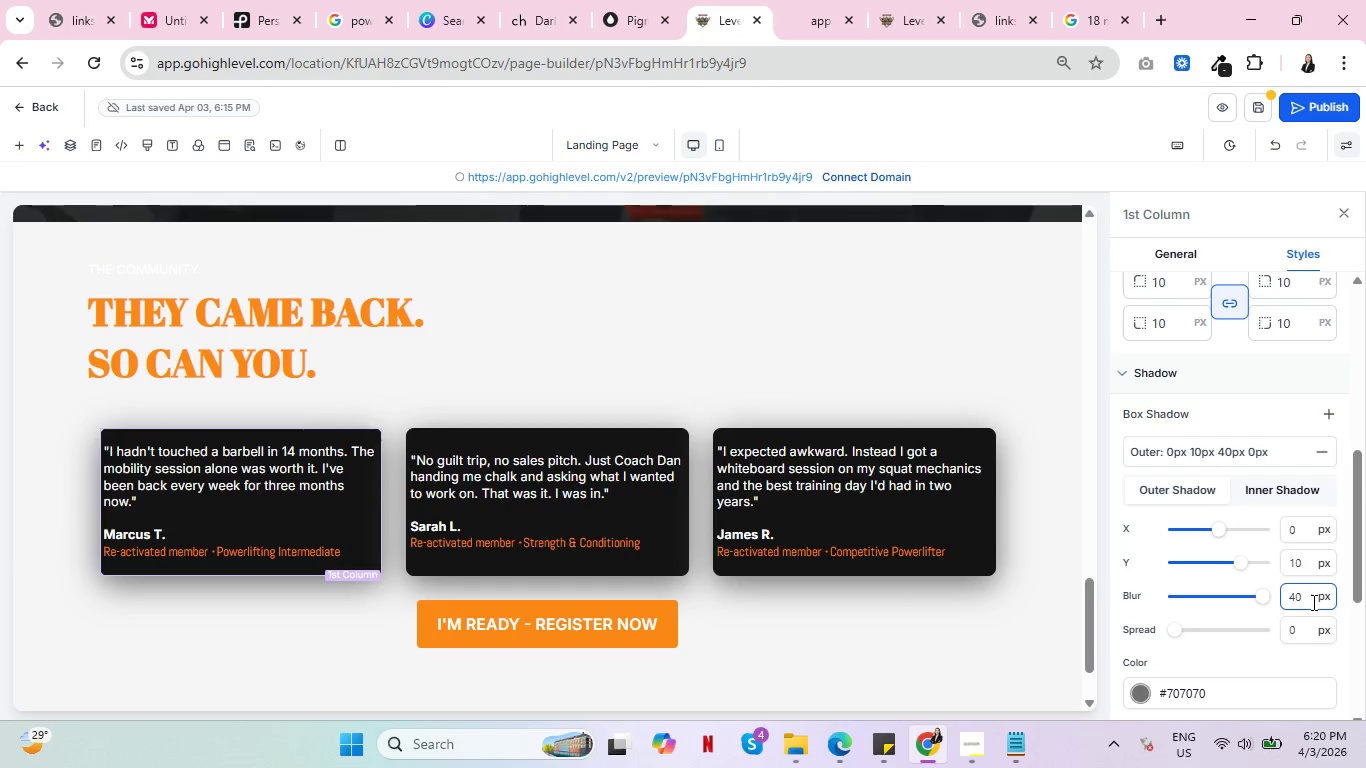 
key(Backspace)
 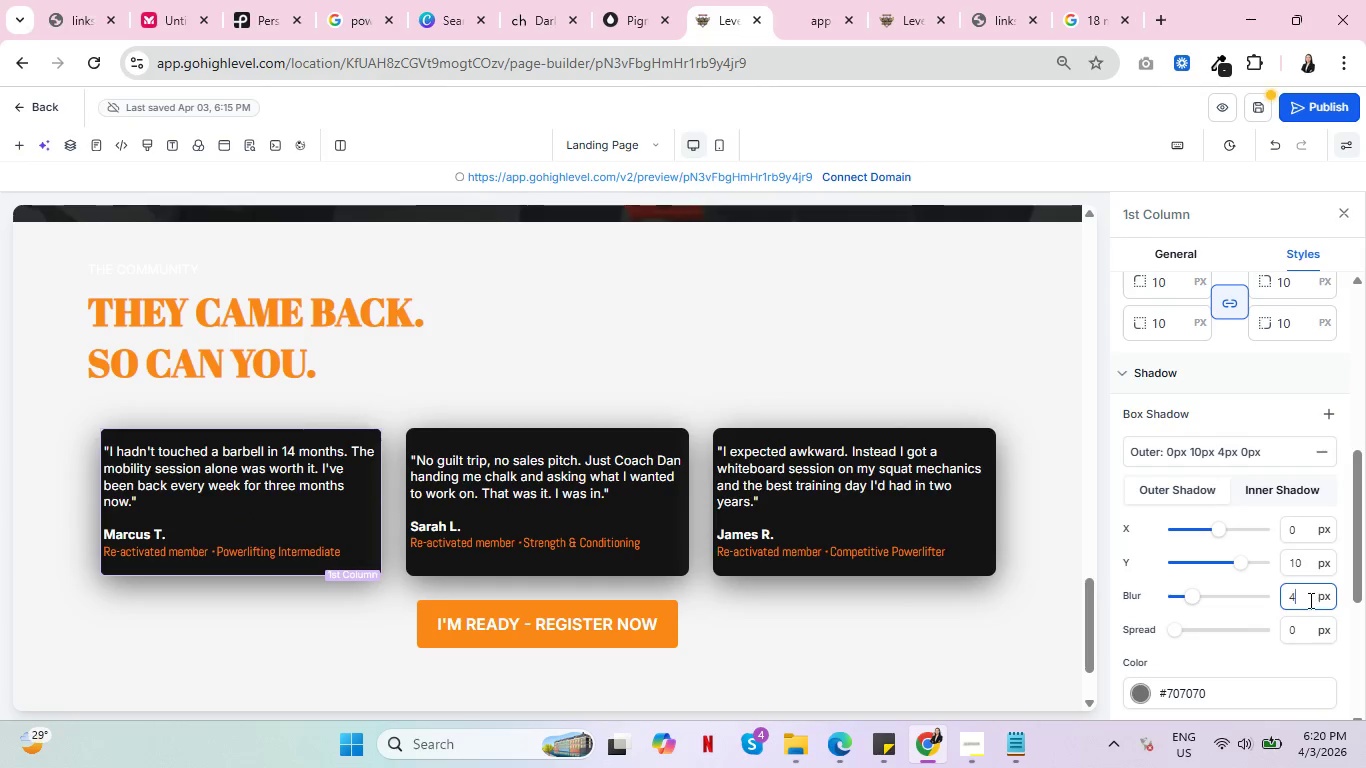 
key(5)
 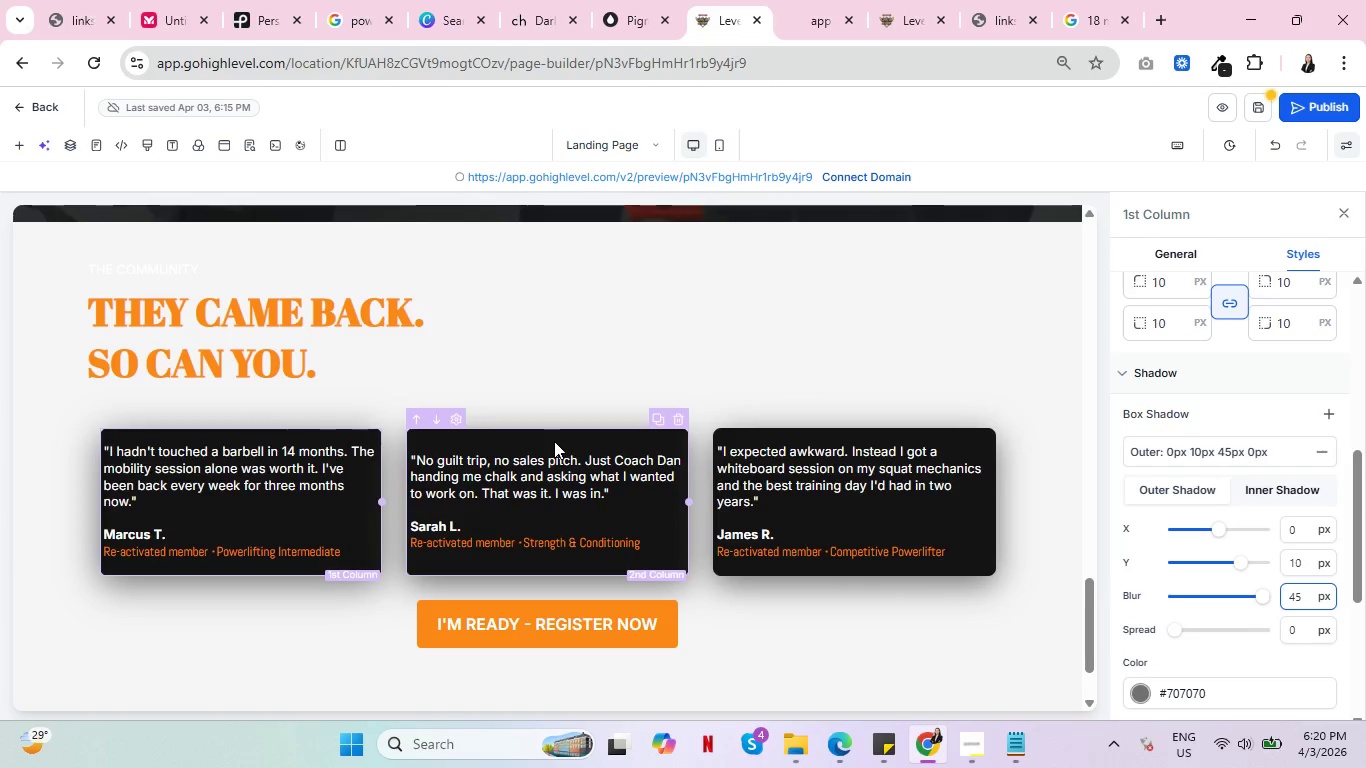 
left_click([554, 441])
 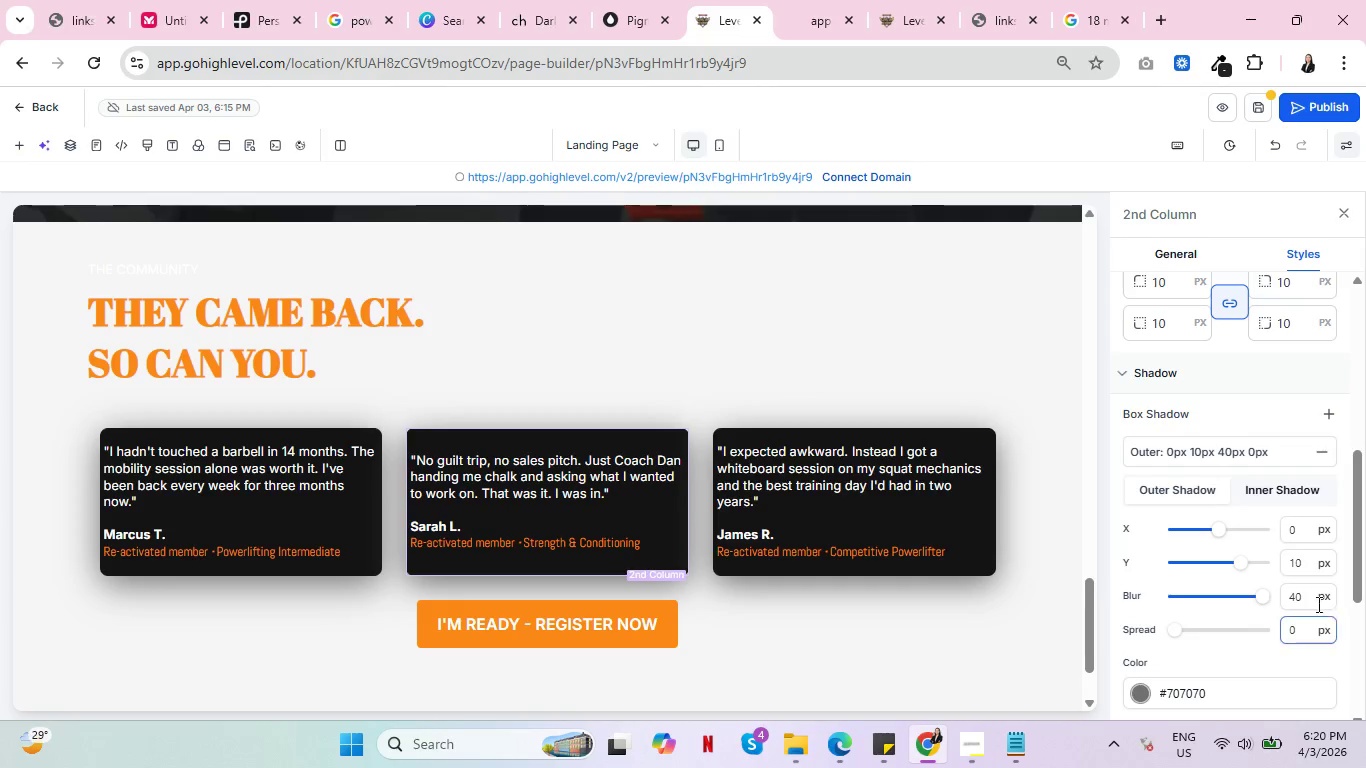 
left_click([1302, 595])
 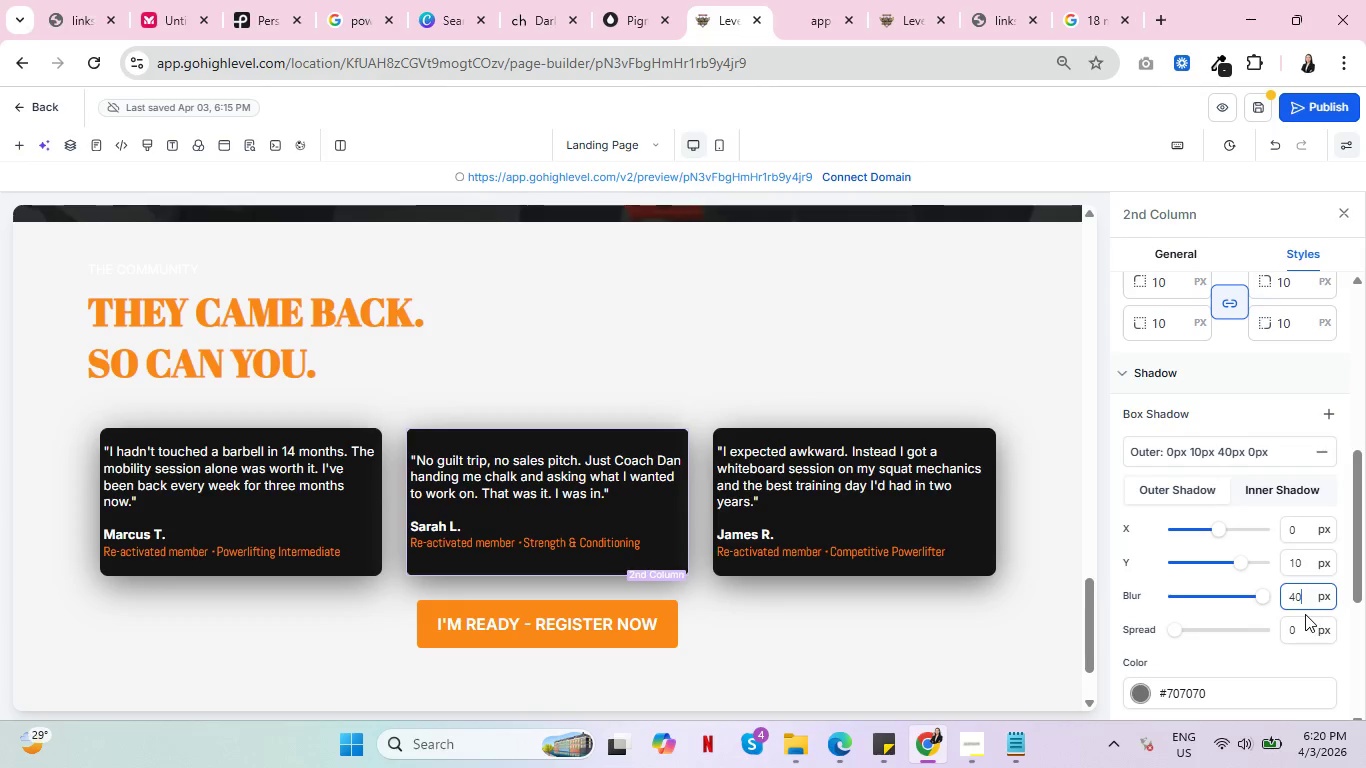 
key(Backspace)
 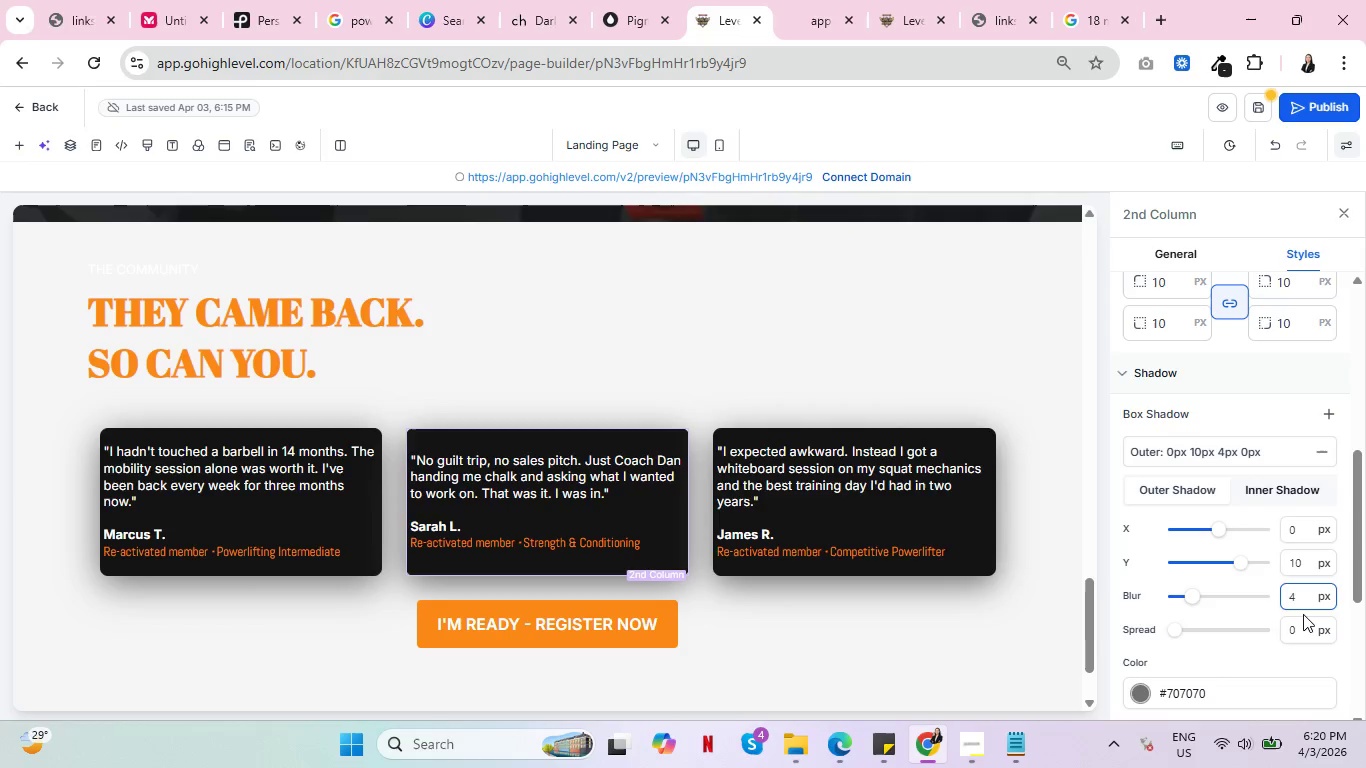 
key(5)
 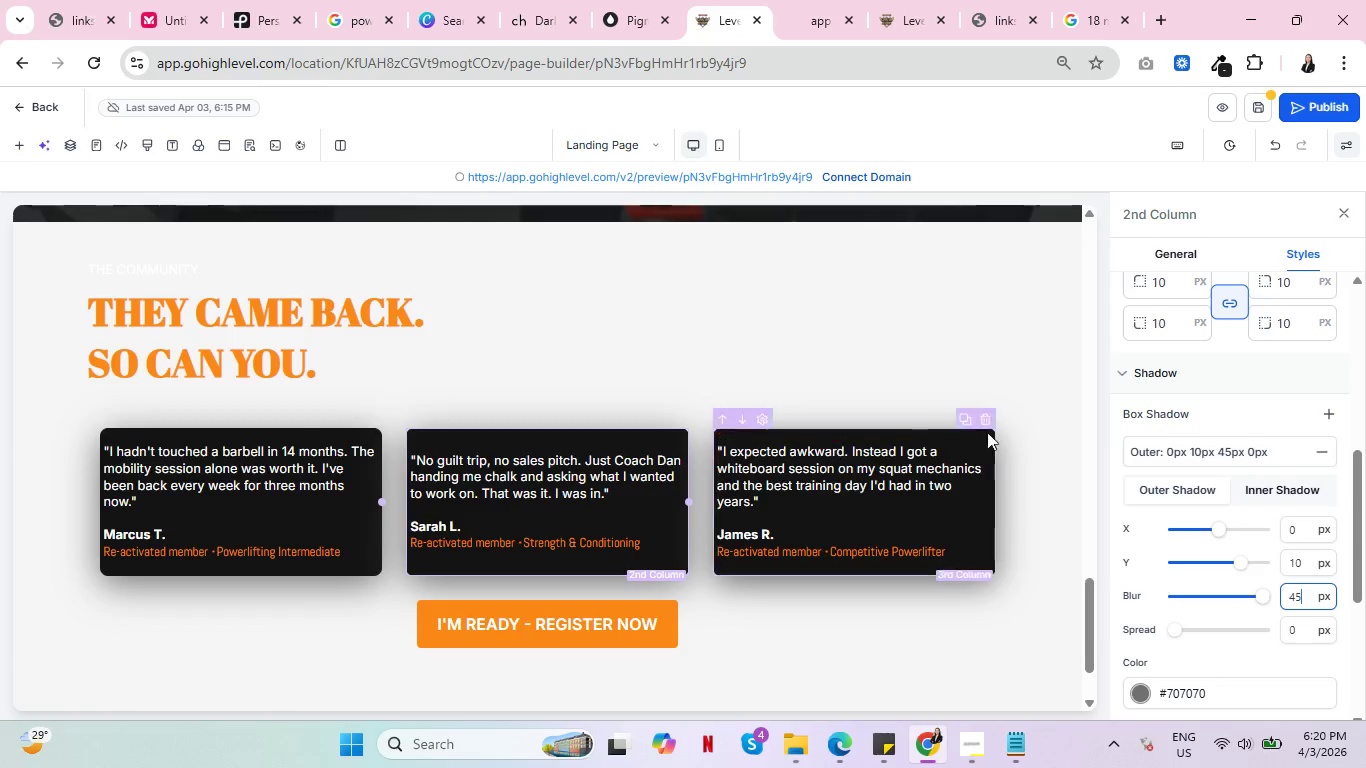 
left_click([1044, 450])
 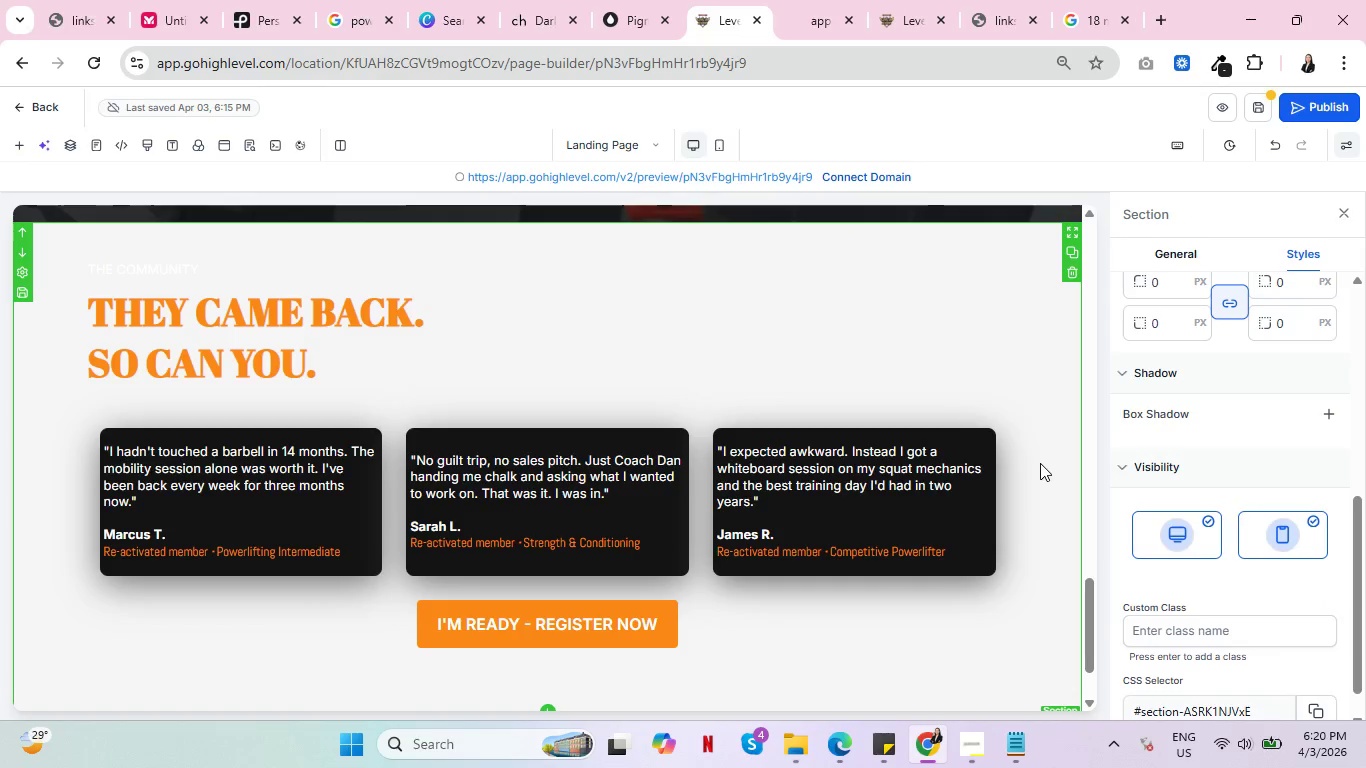 
scroll: coordinate [1042, 477], scroll_direction: down, amount: 2.0
 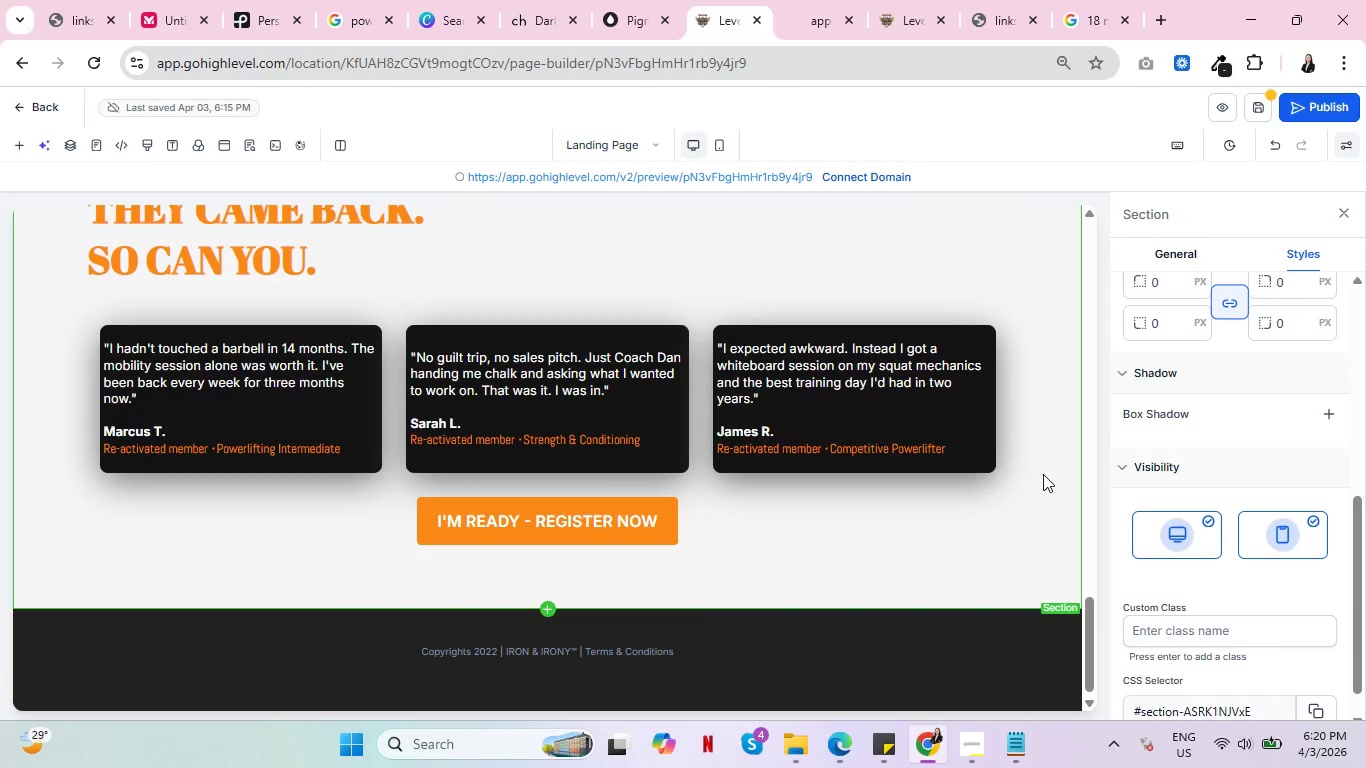 
wait(5.2)
 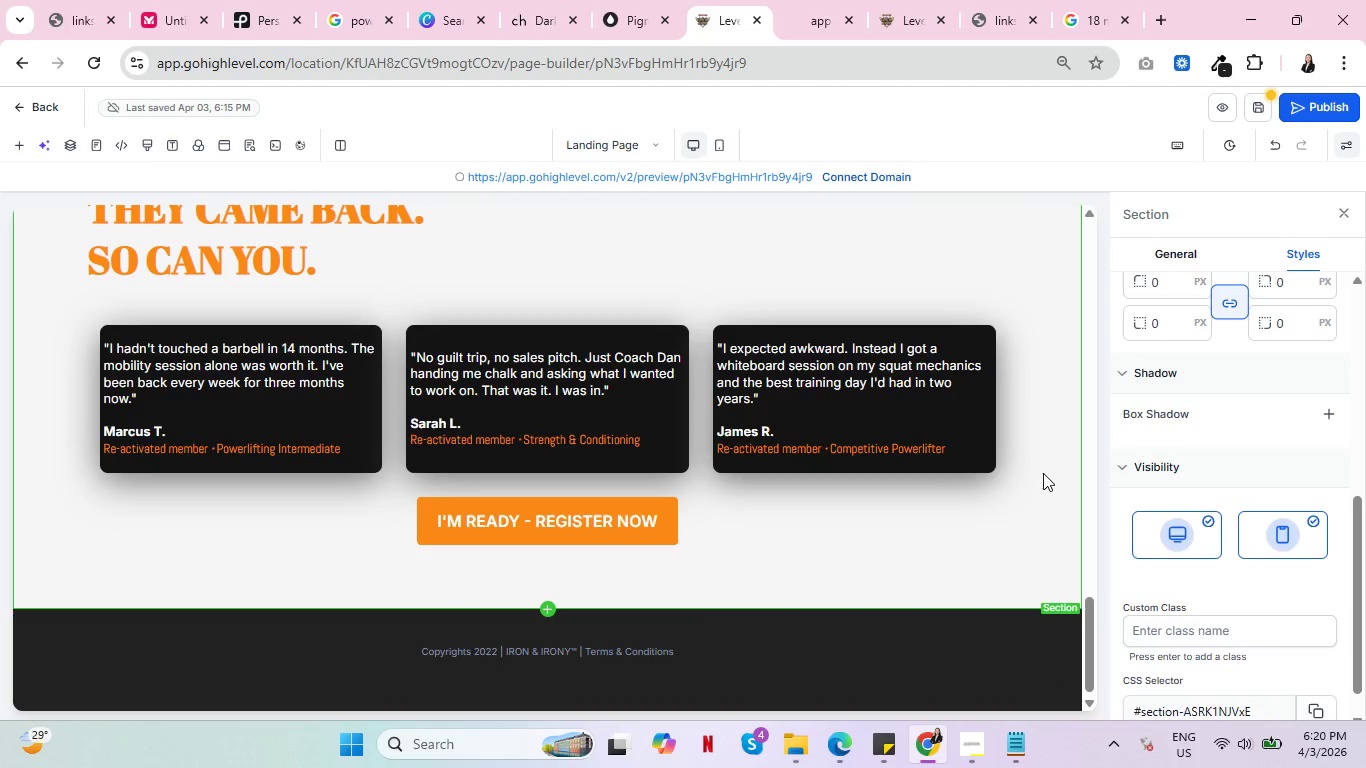 
left_click([644, 654])
 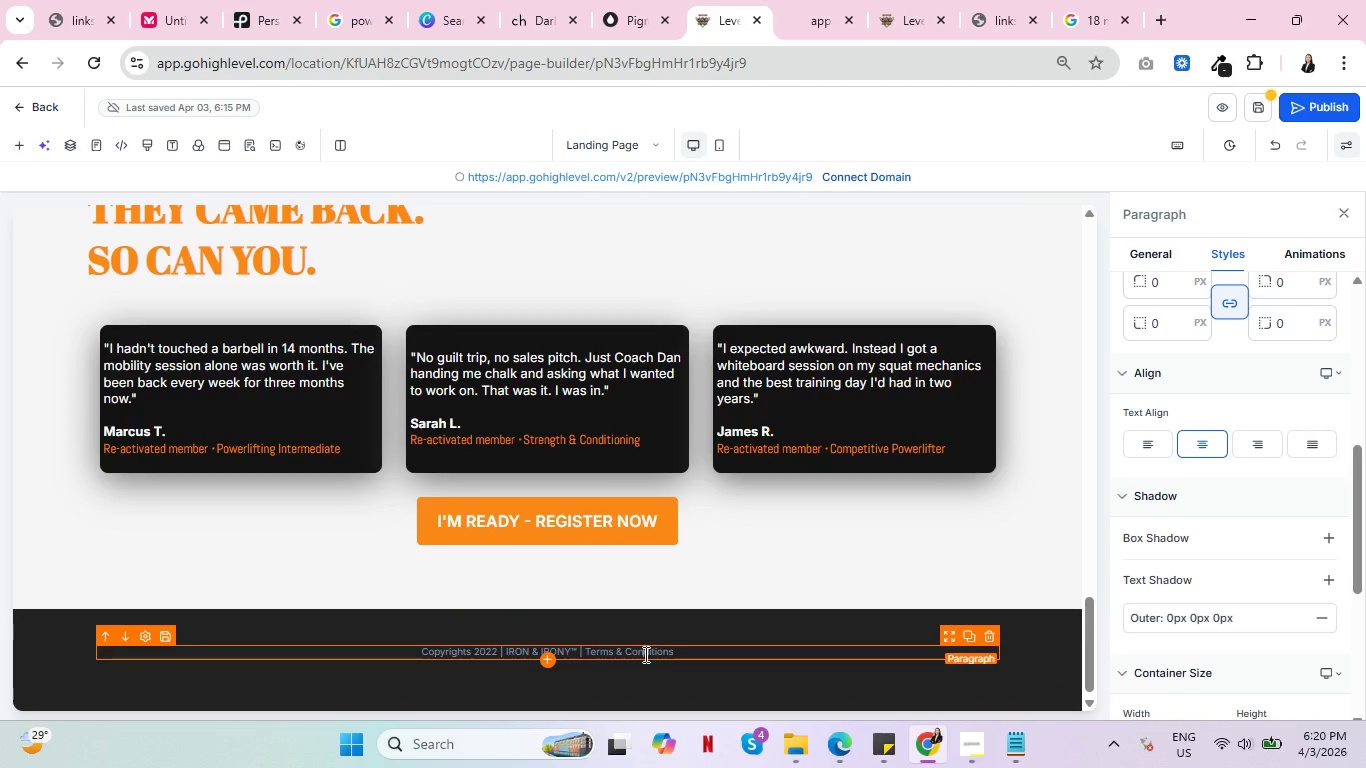 
key(Control+A)
 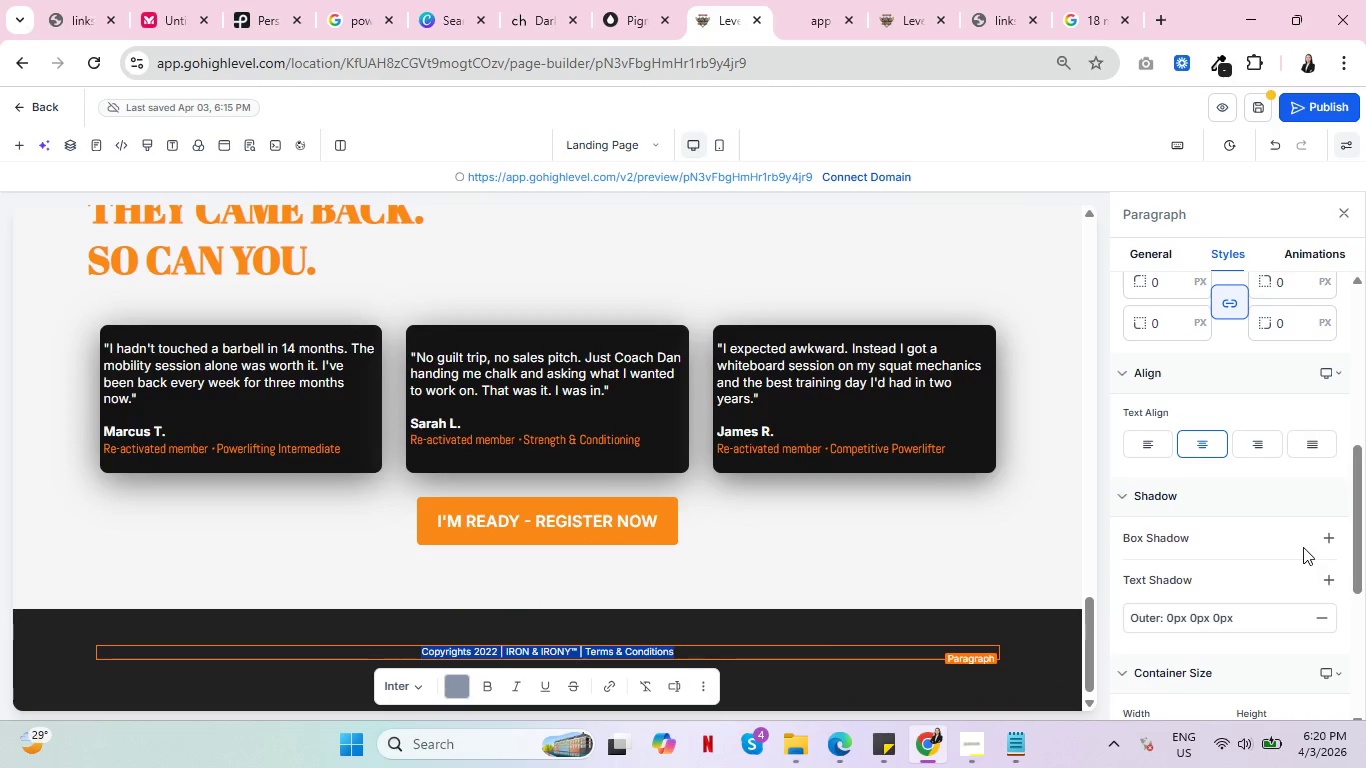 
scroll: coordinate [1271, 478], scroll_direction: up, amount: 8.0
 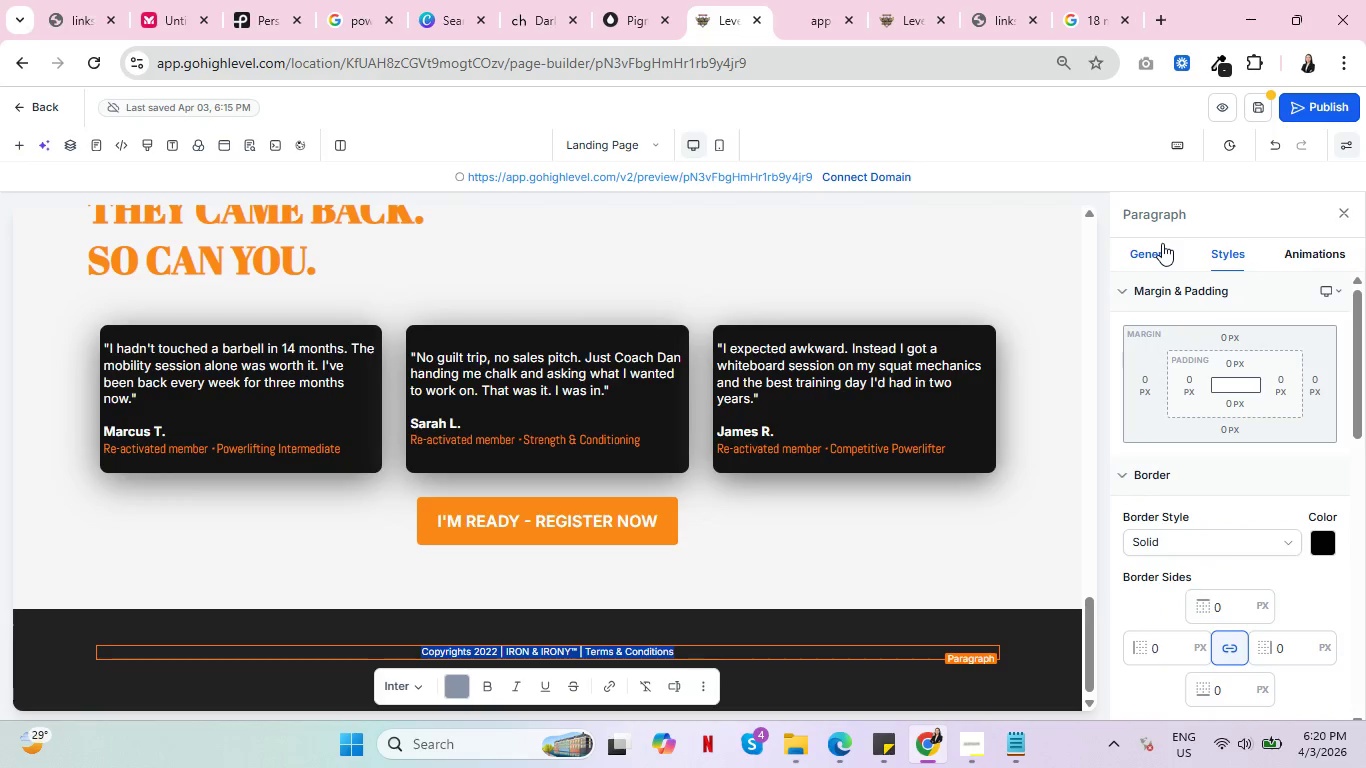 
left_click([1162, 243])
 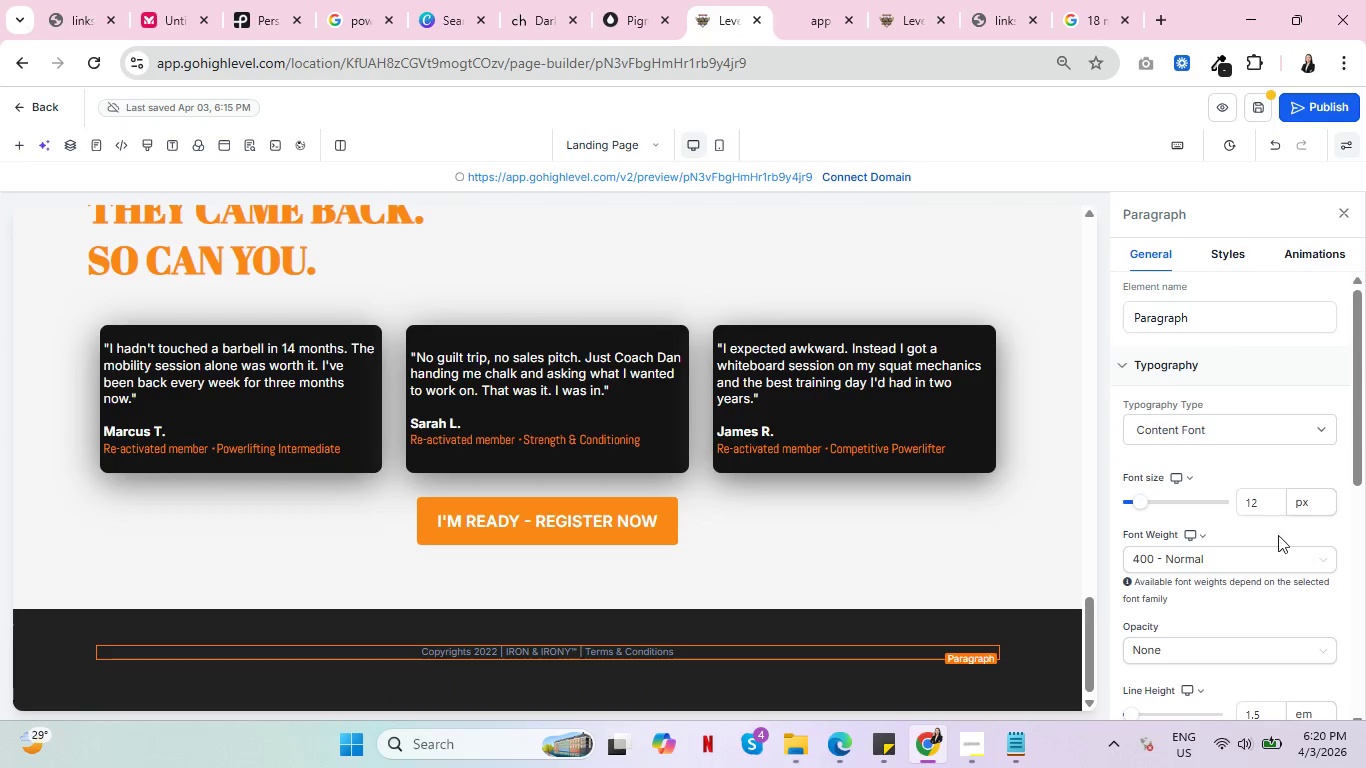 
scroll: coordinate [1294, 560], scroll_direction: down, amount: 6.0
 